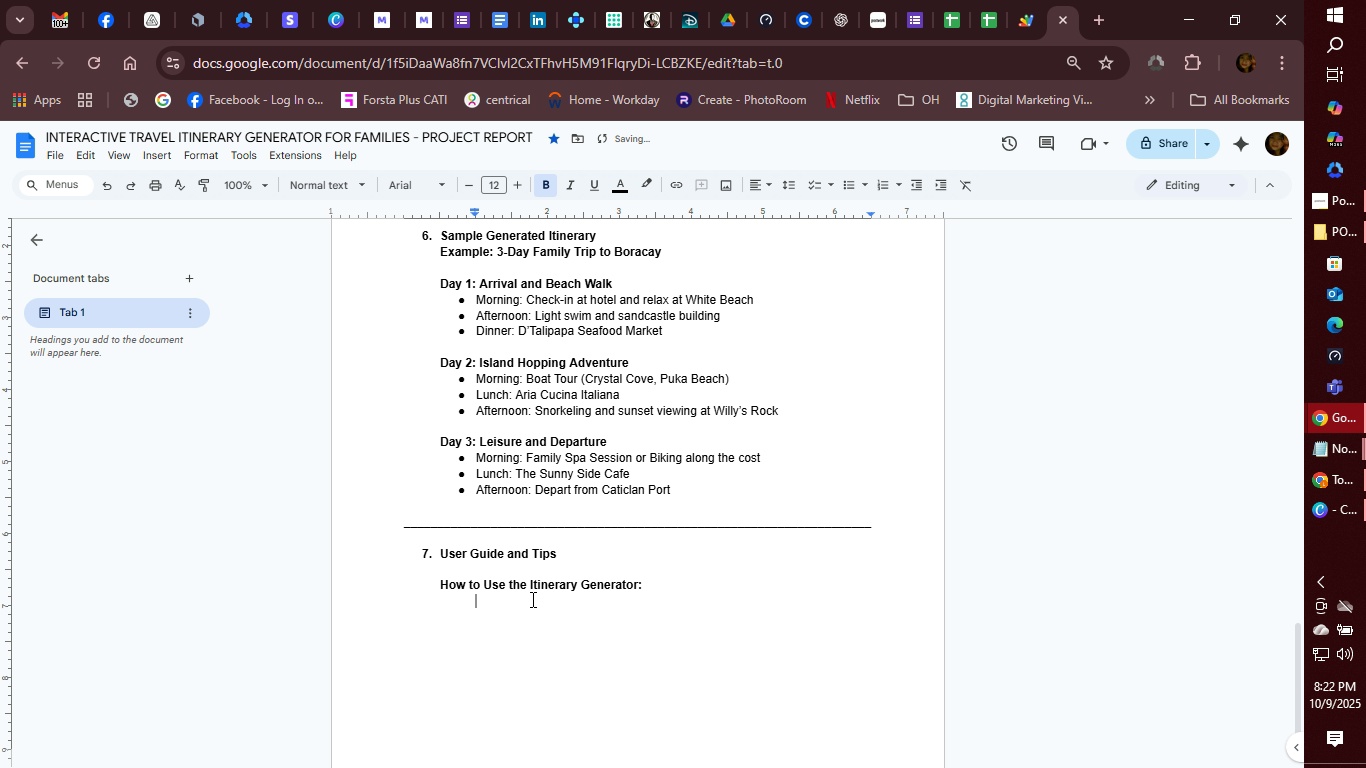 
key(1)
 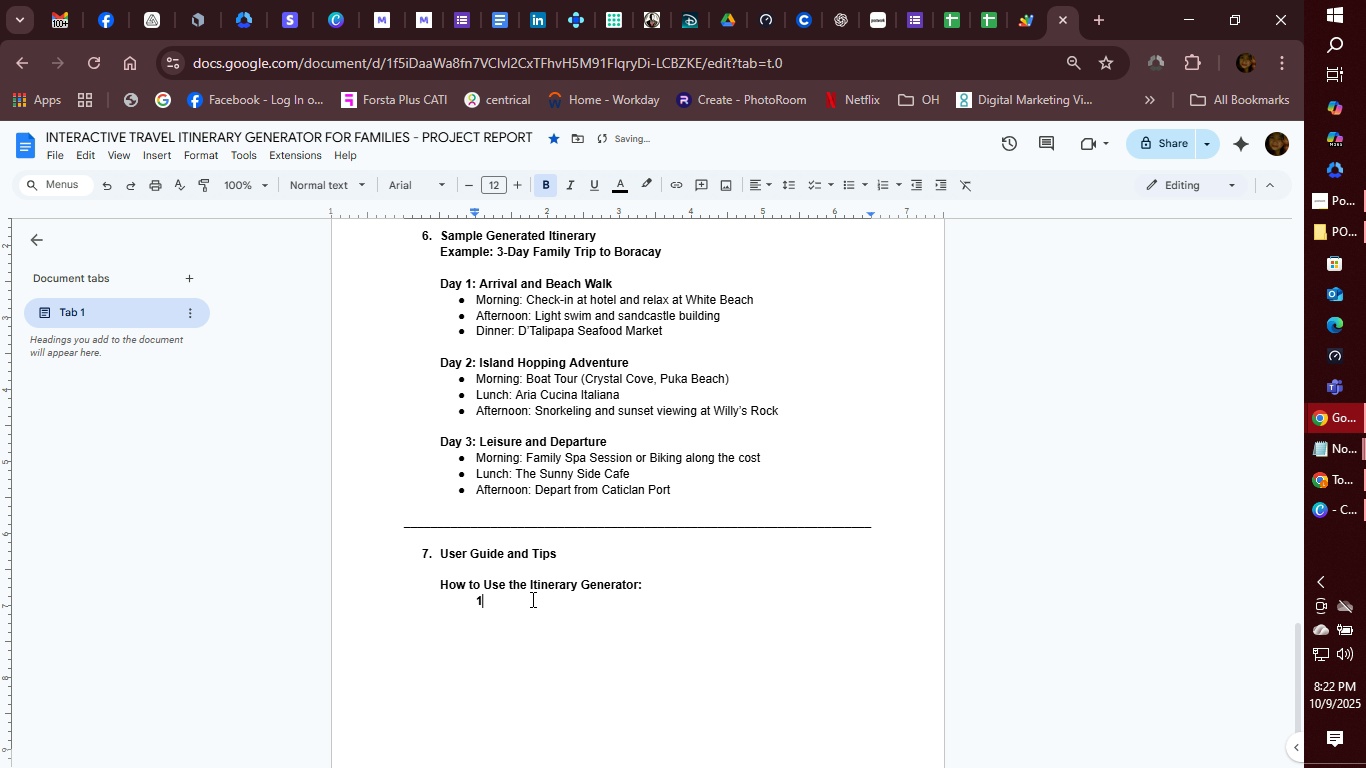 
key(Comma)
 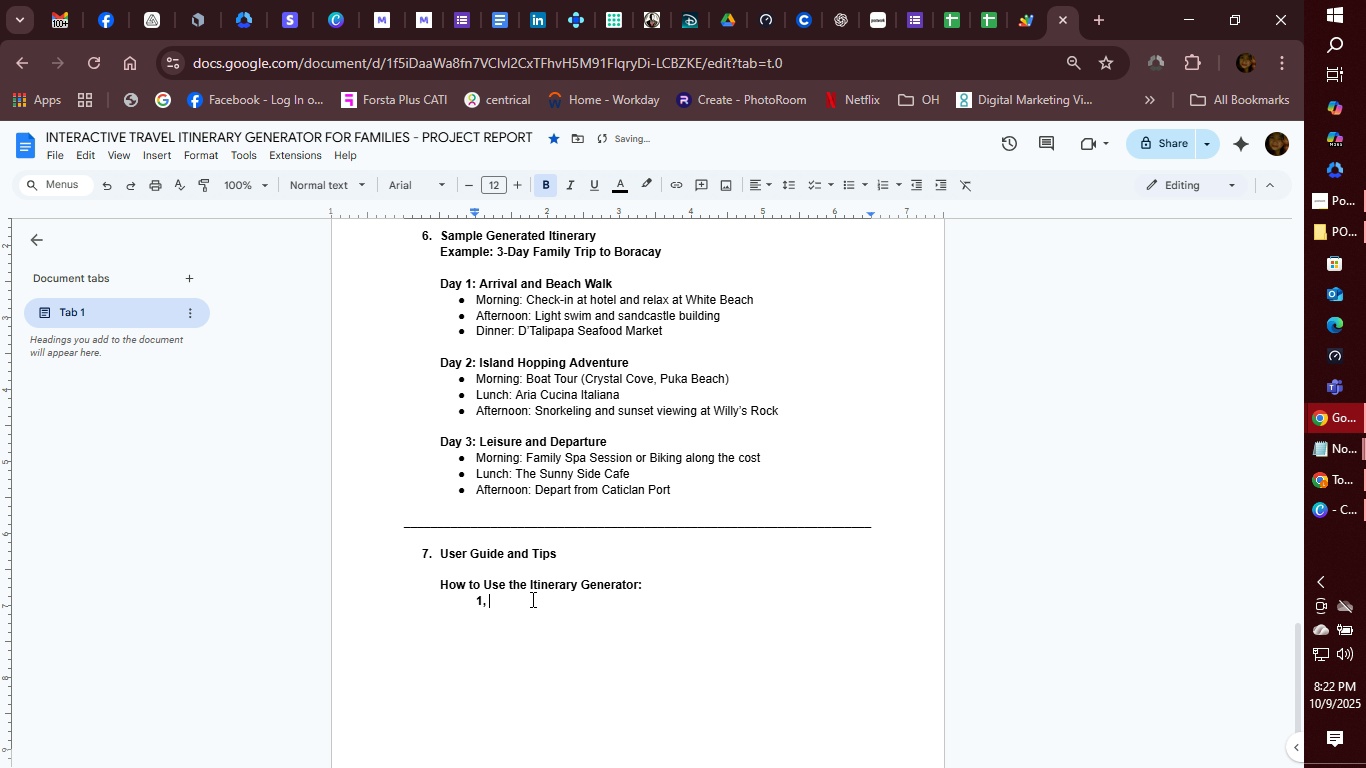 
key(Space)
 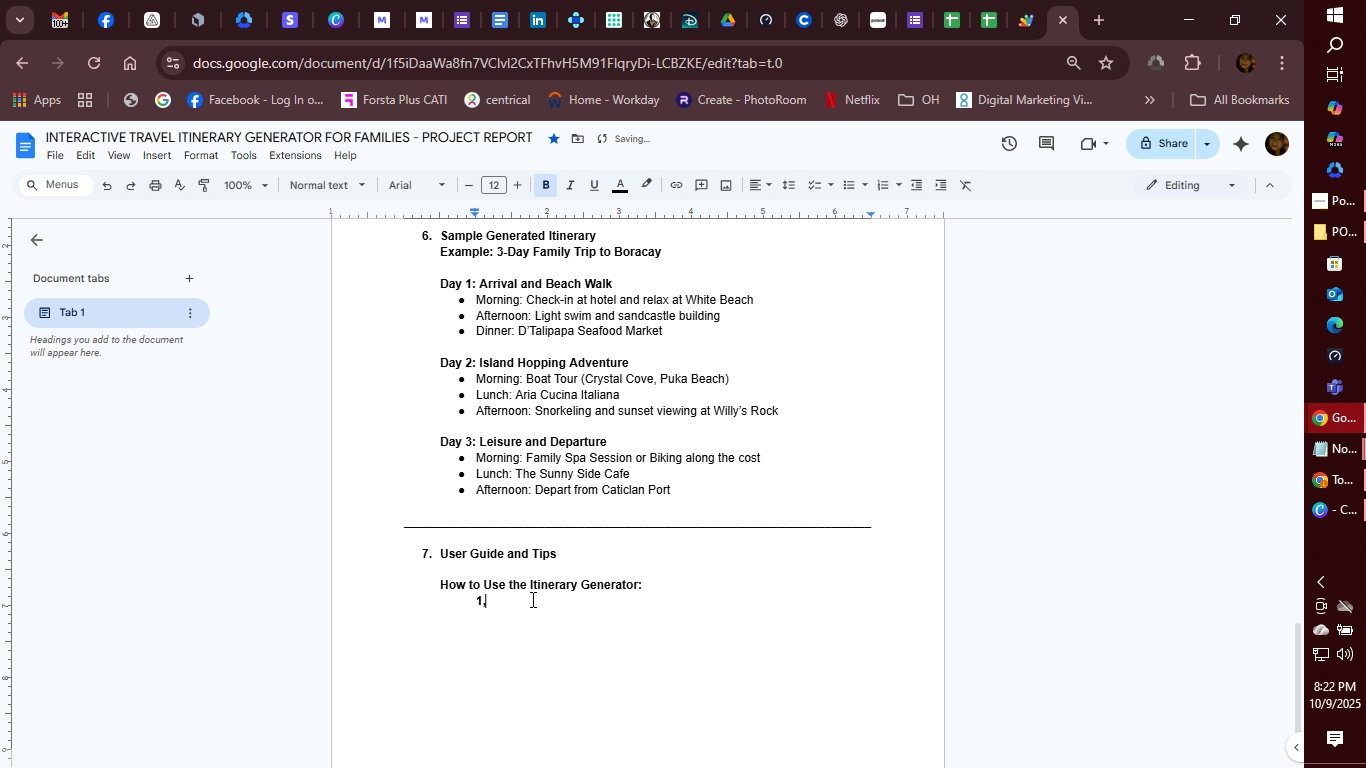 
key(Backspace)
 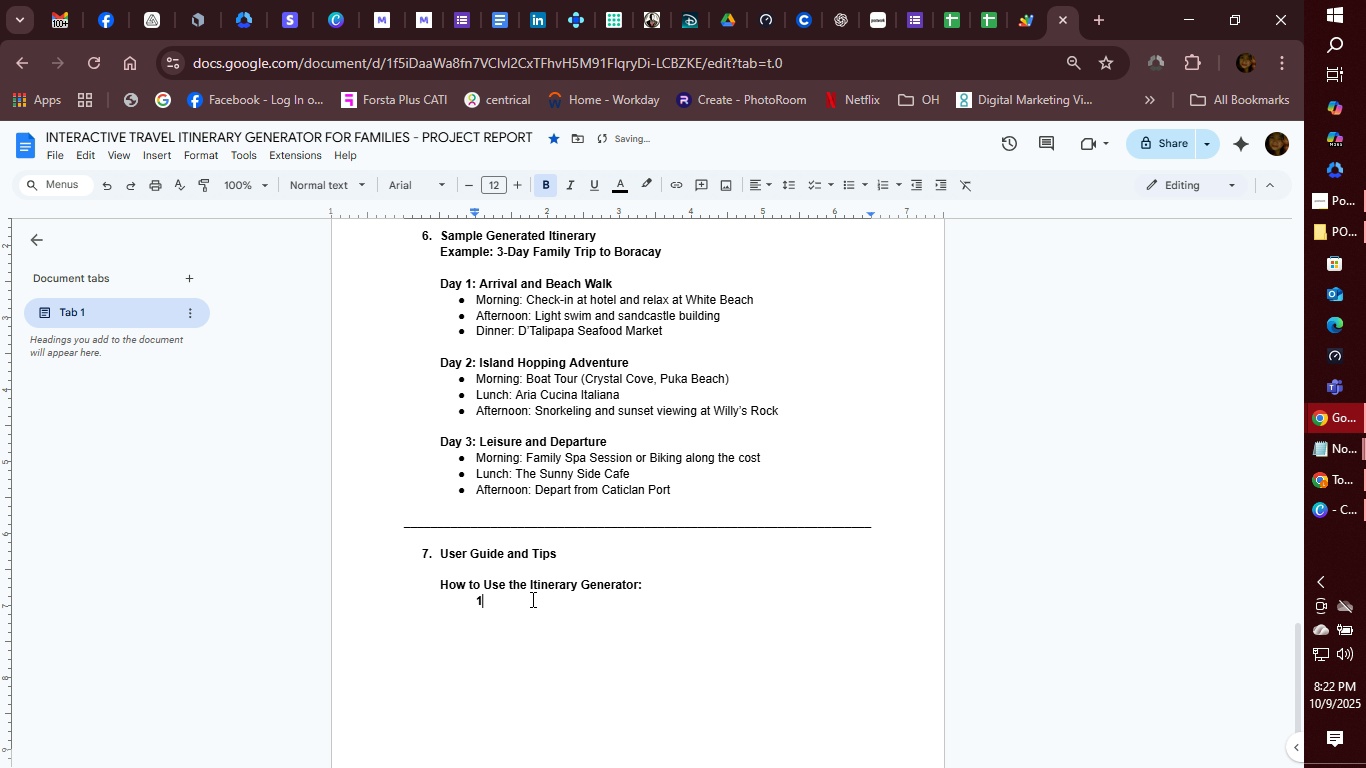 
key(Backspace)
 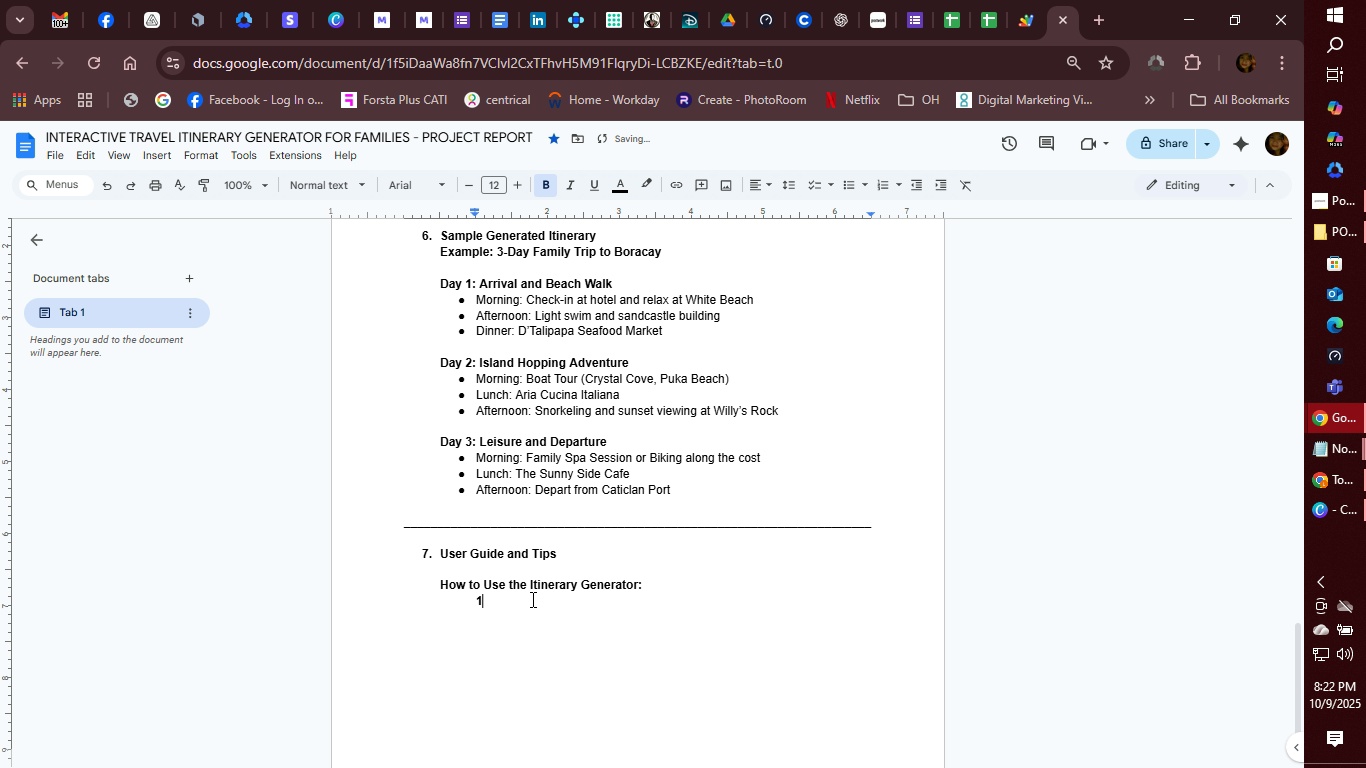 
key(Period)
 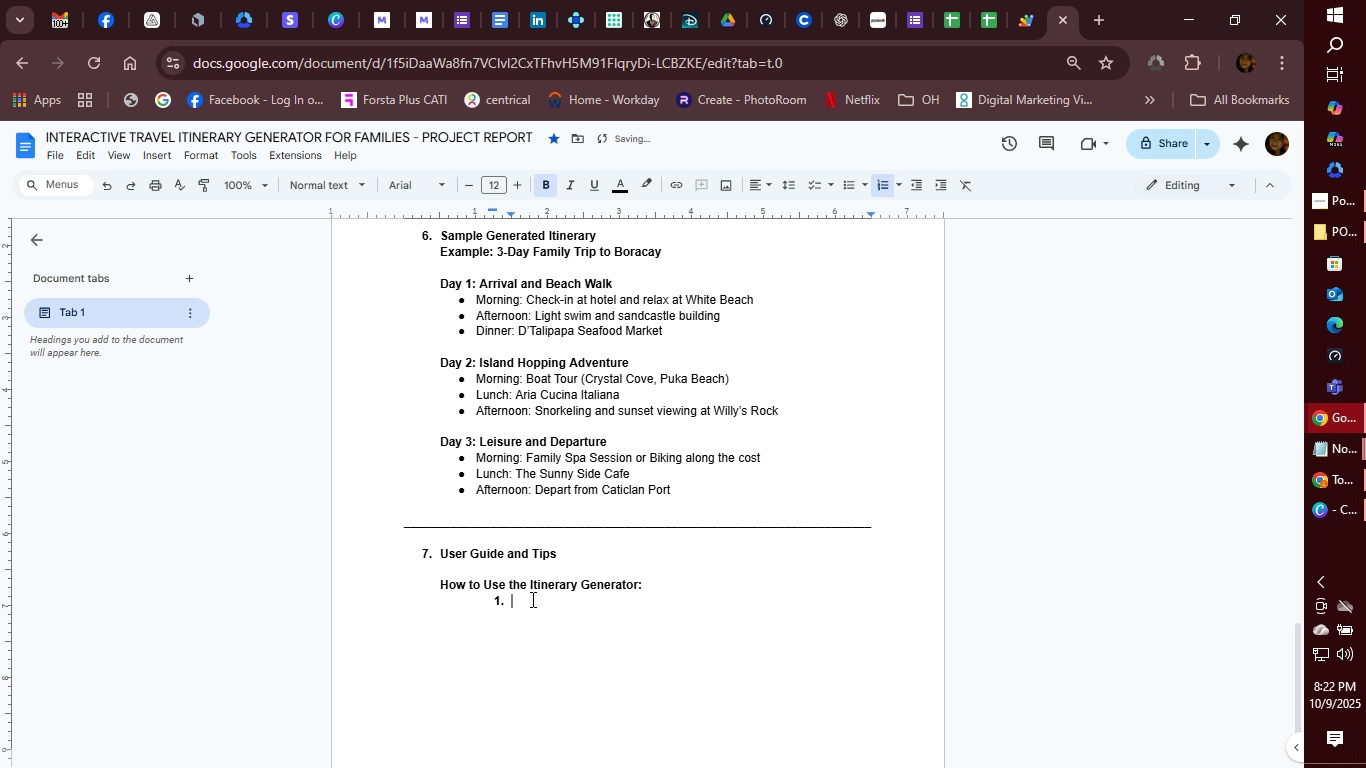 
key(Space)
 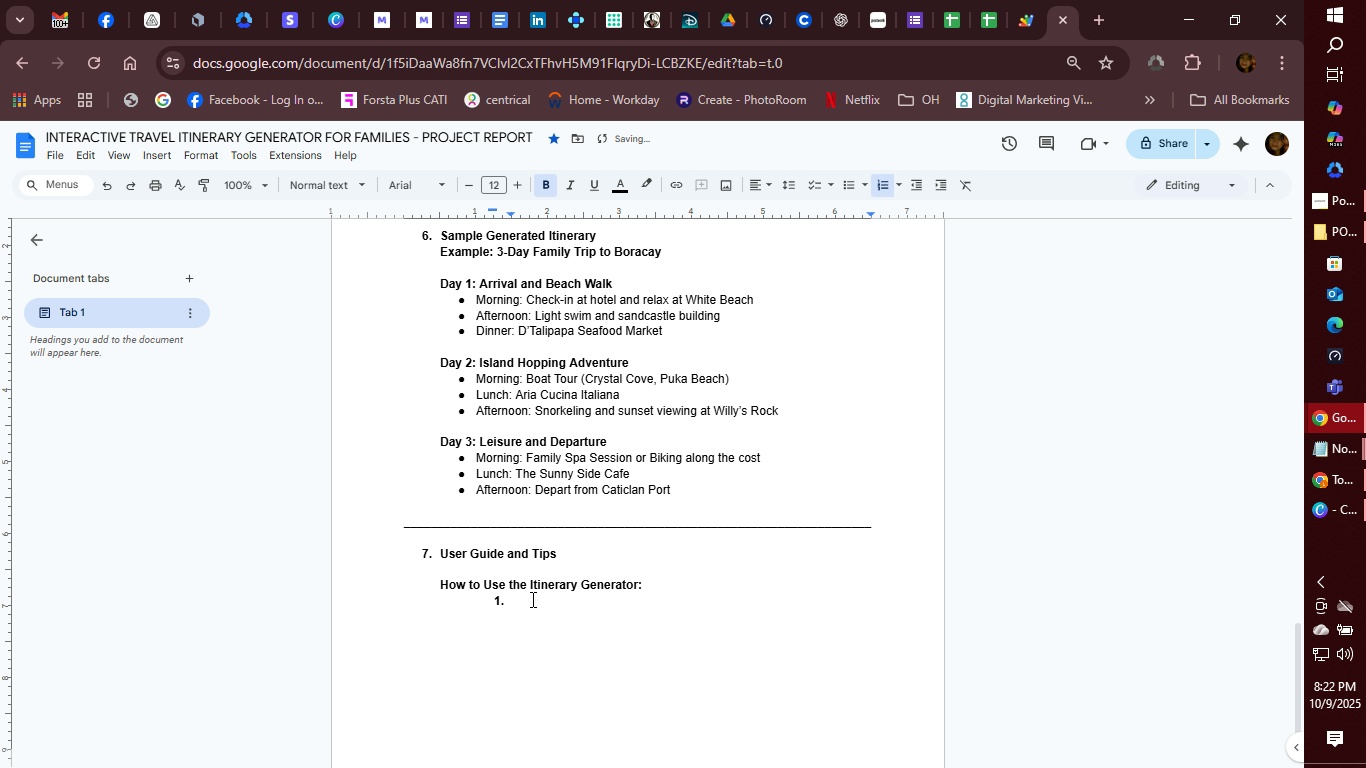 
key(Control+B)
 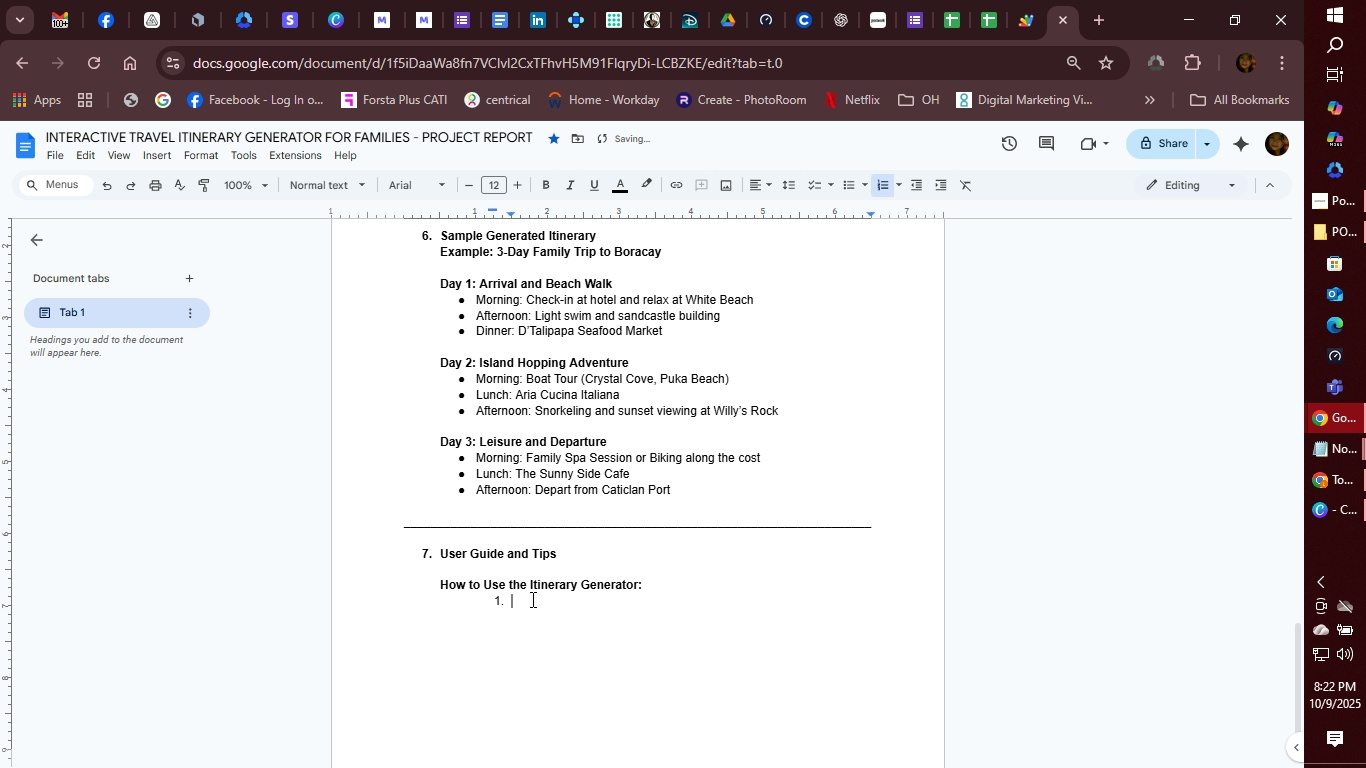 
type(Open the Google Frm and answer all questions about travel preferences.)
 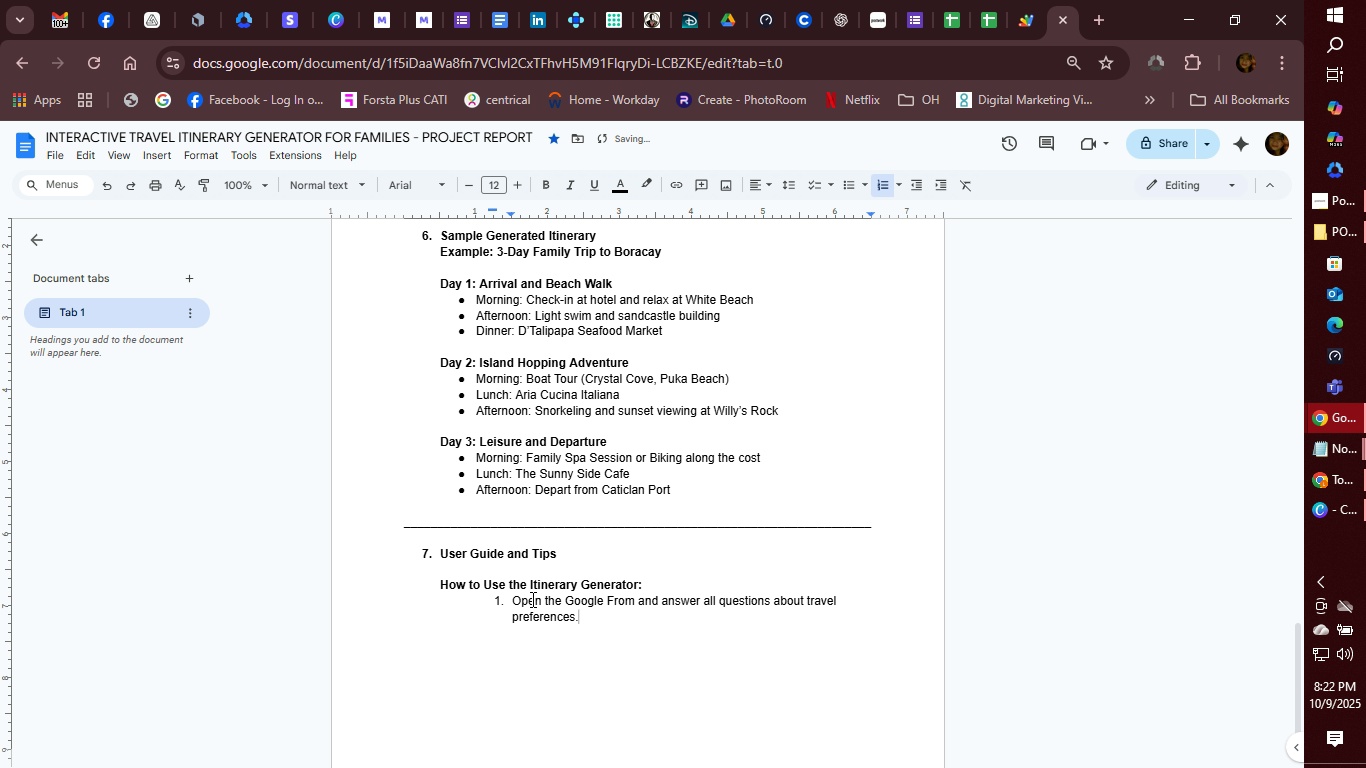 
key(Enter)
 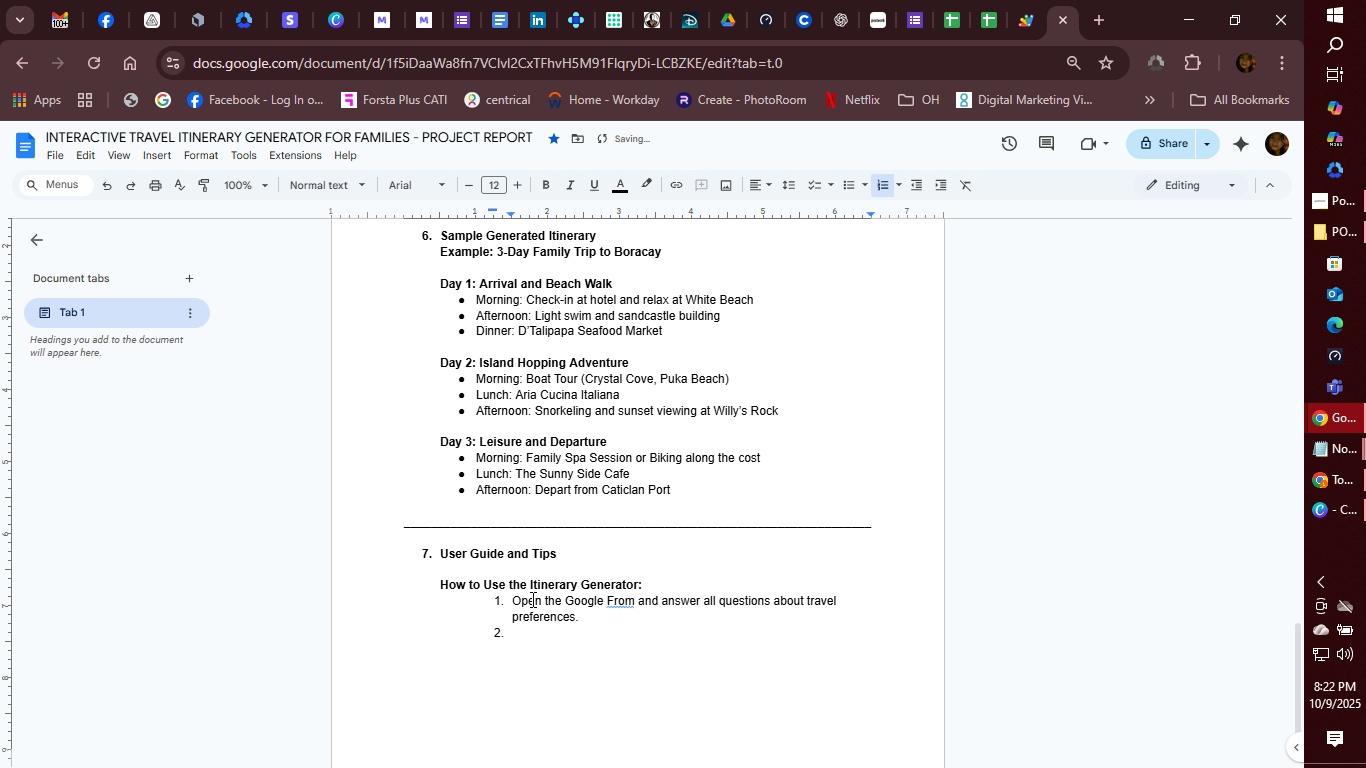 
type(A)
key(Backspace)
type(Submit the form -- ypur )
key(Backspace)
key(Backspace)
key(Backspace)
key(Backspace)
 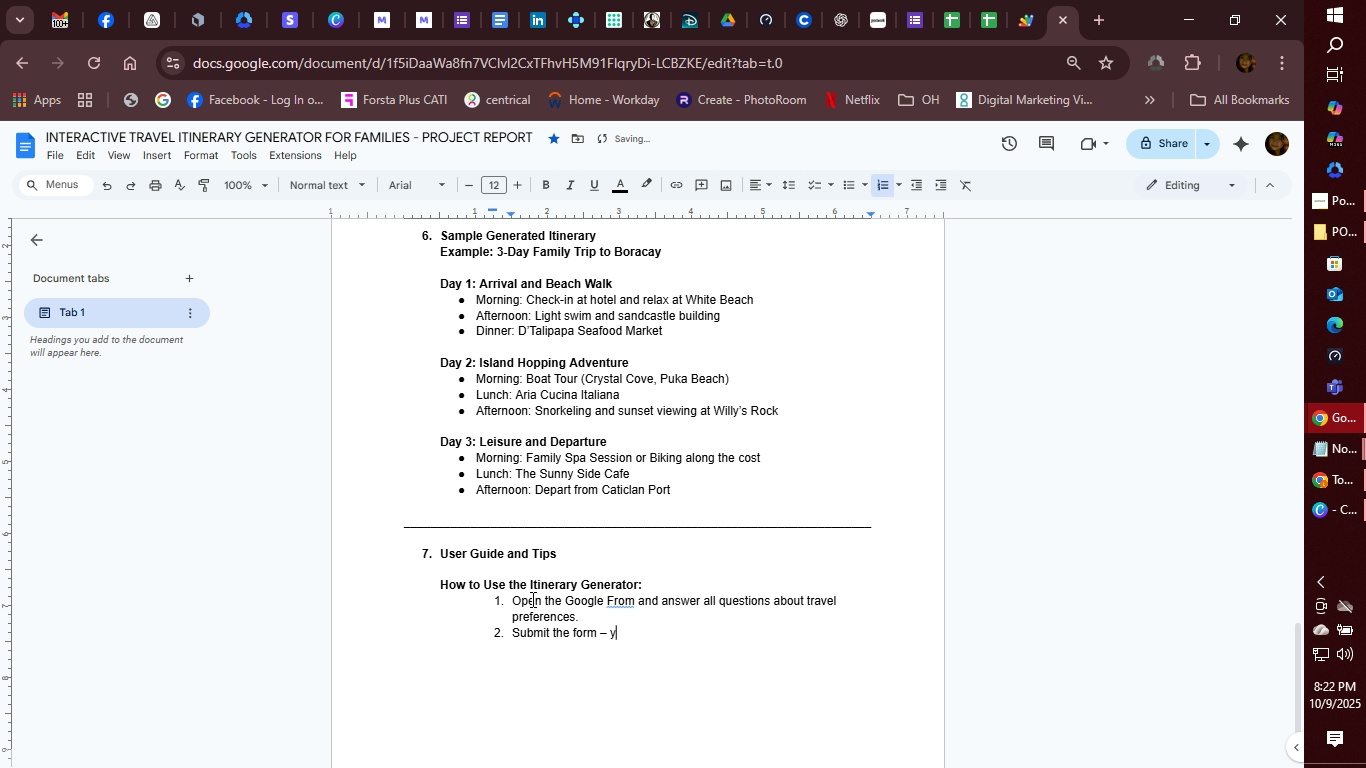 
key(ArrowUp)
 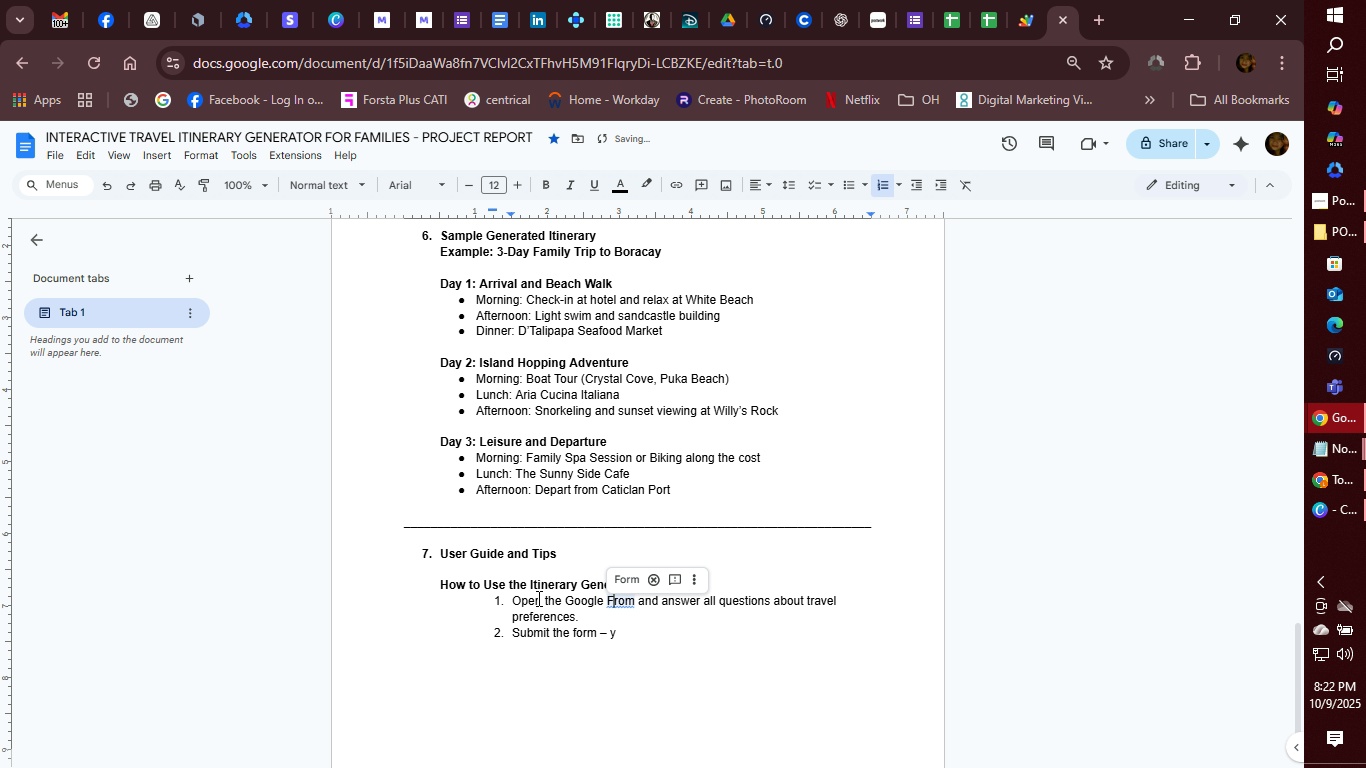 
key(ArrowUp)
 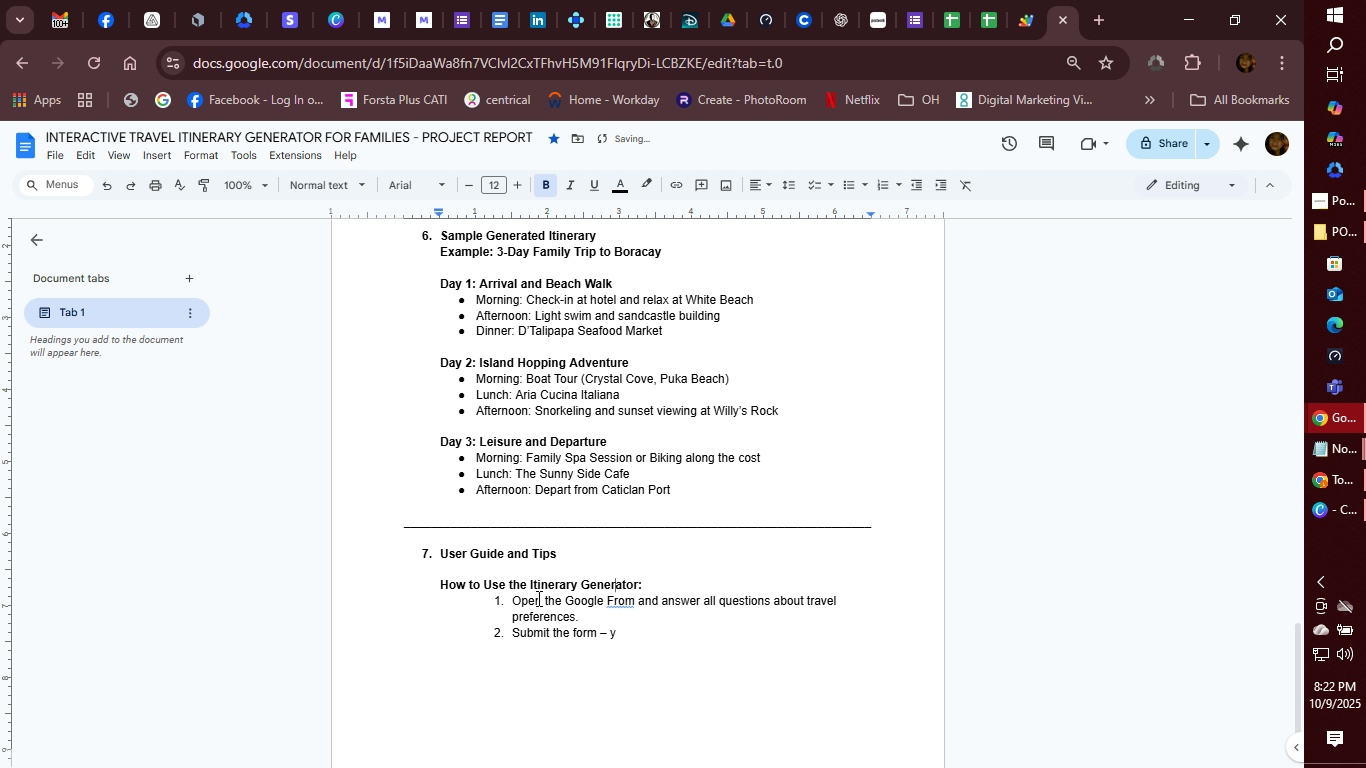 
key(ArrowUp)
 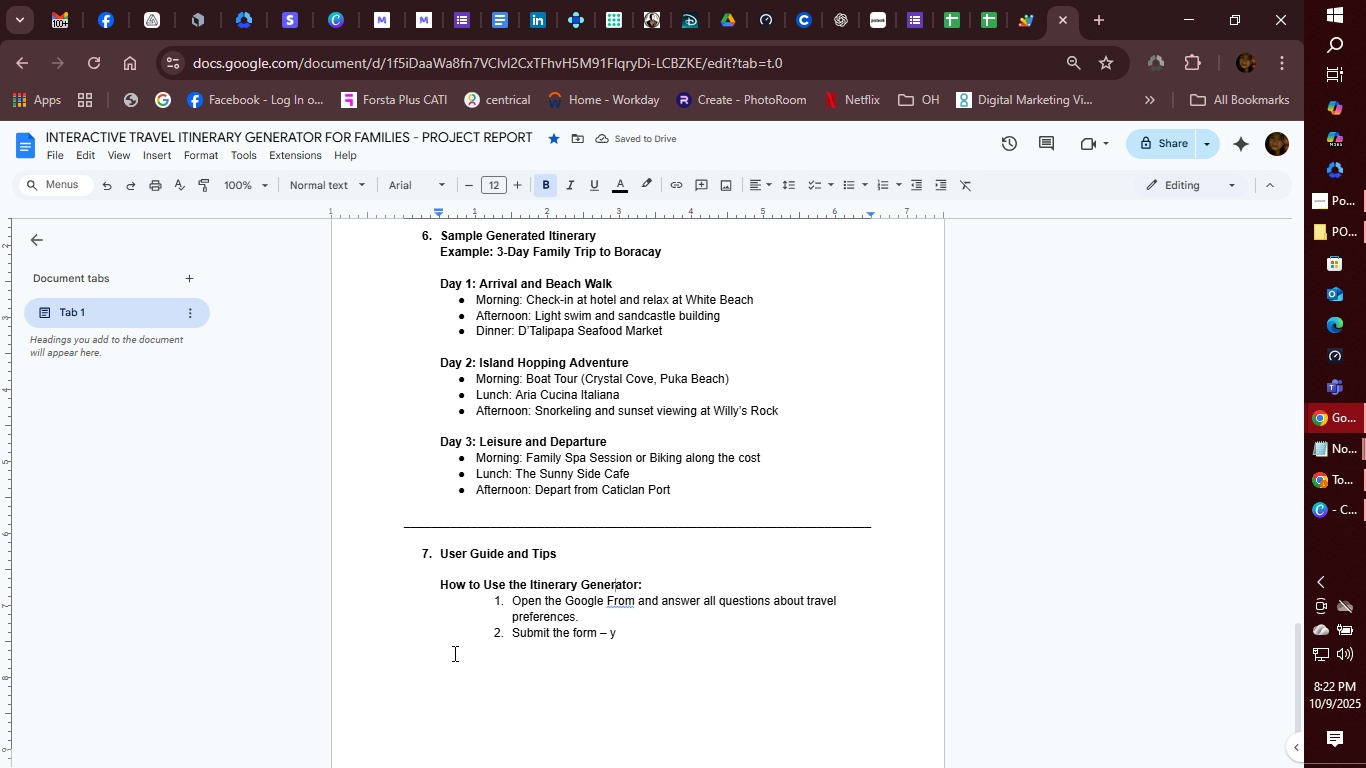 
key(ArrowDown)
 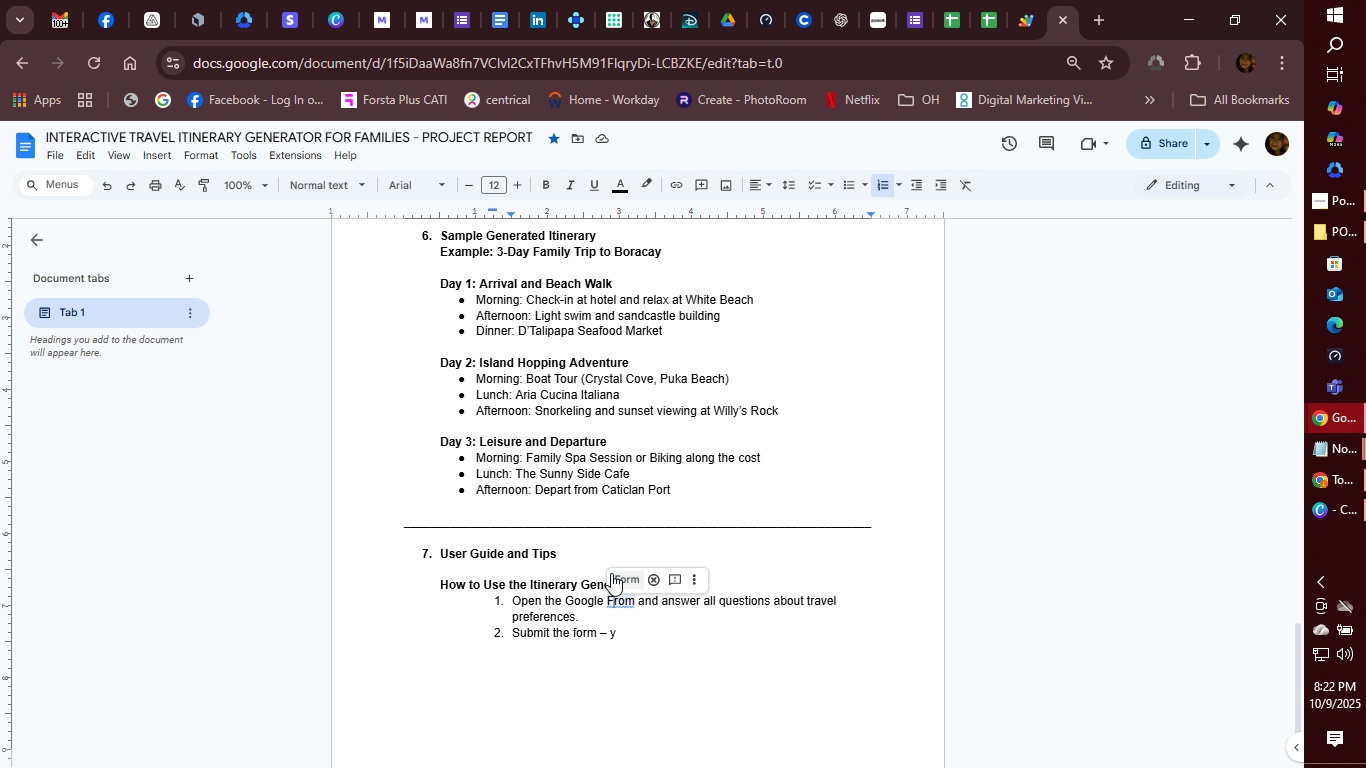 
left_click([615, 572])
 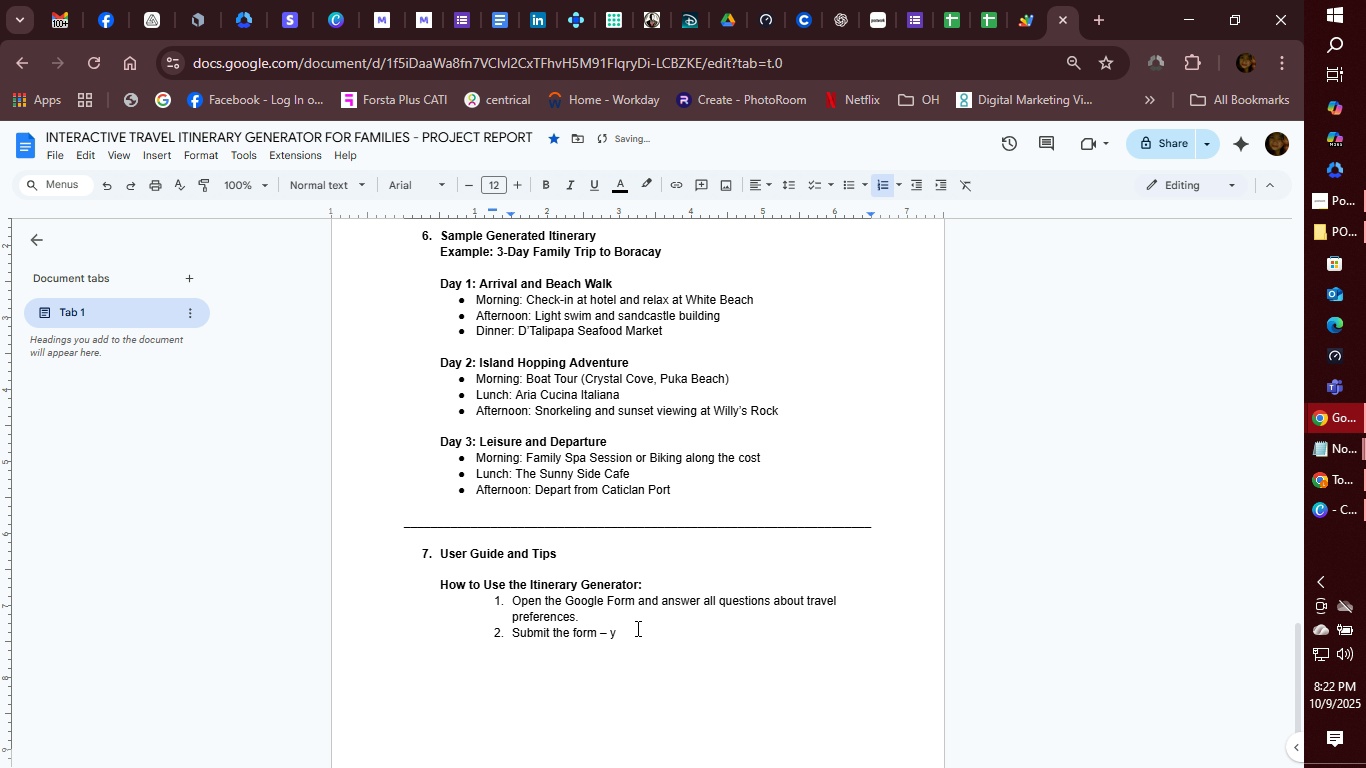 
left_click([636, 628])
 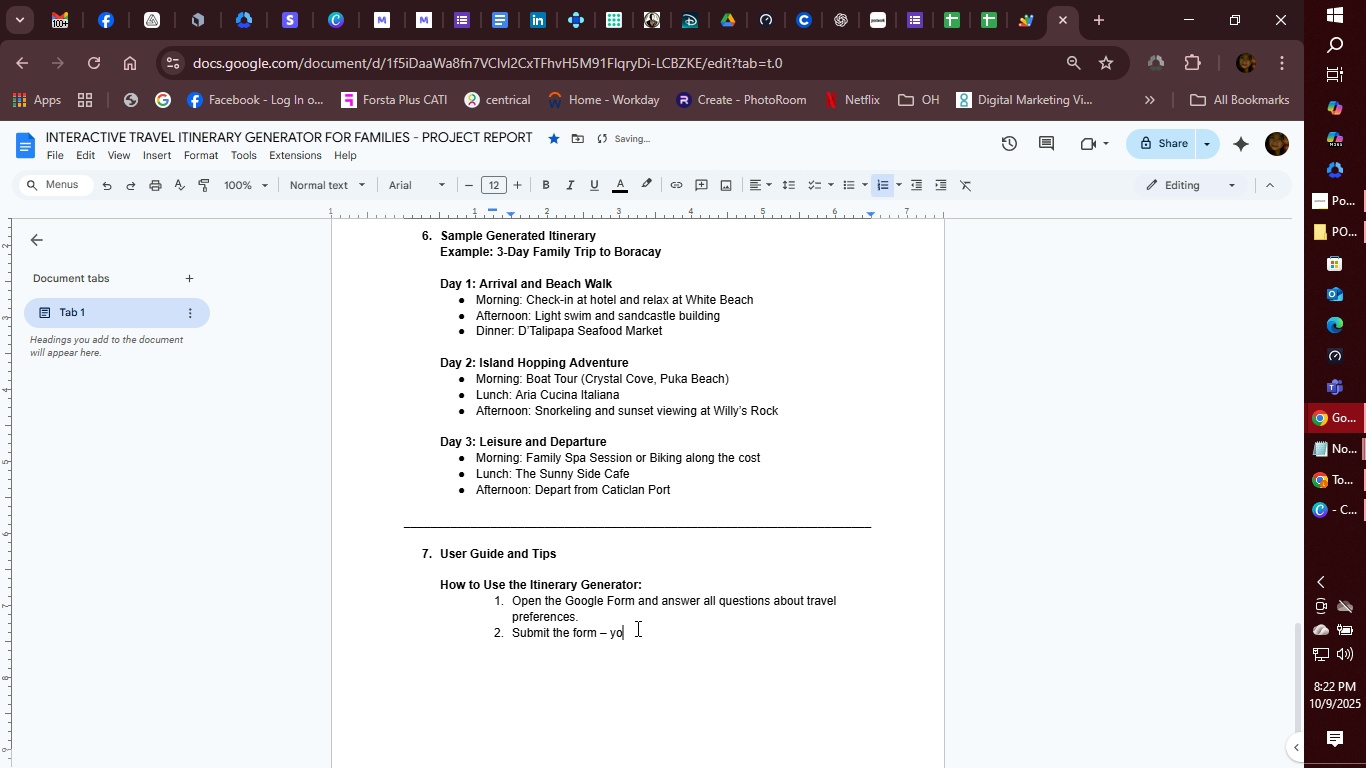 
type(our responses )
 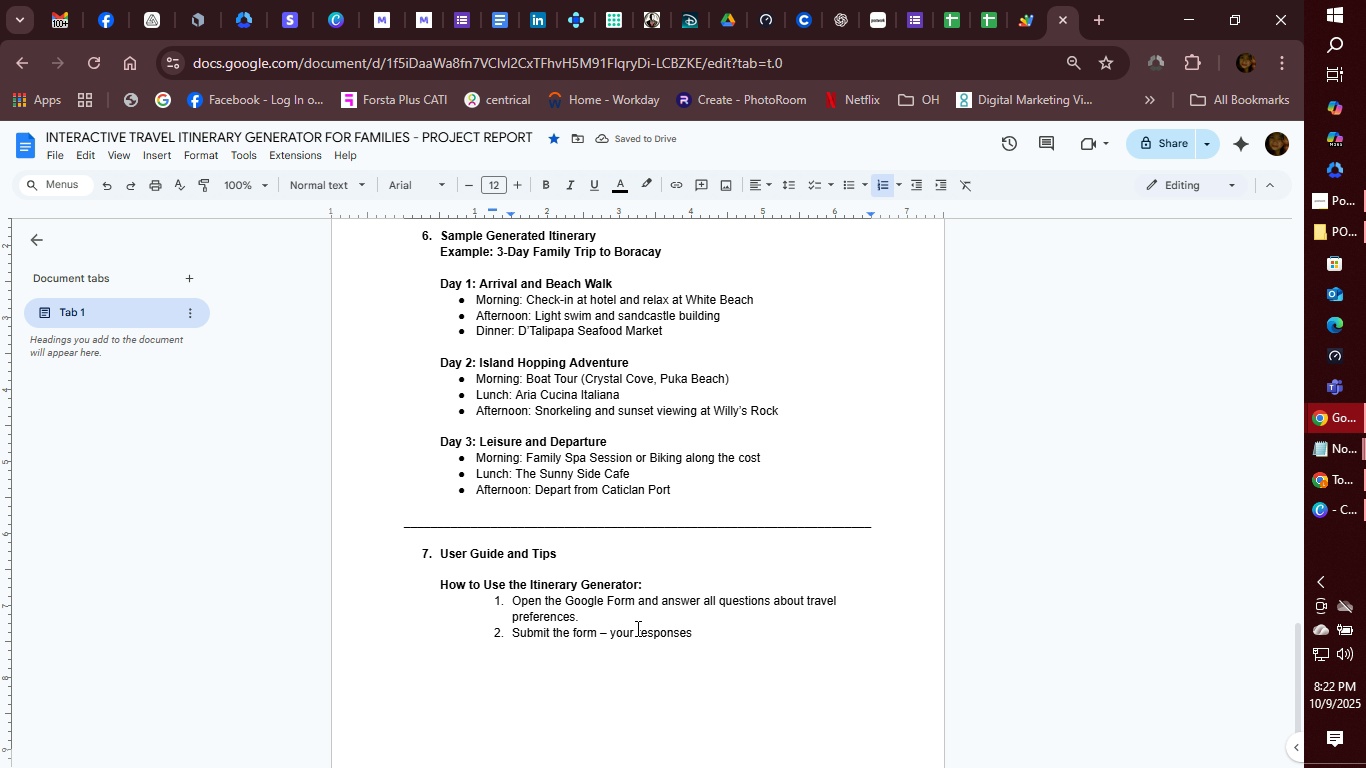 
type(will [)
key(Backspace)
type(popuat)
key(Backspace)
key(Backspace)
type(late the linked Google Sheet.)
 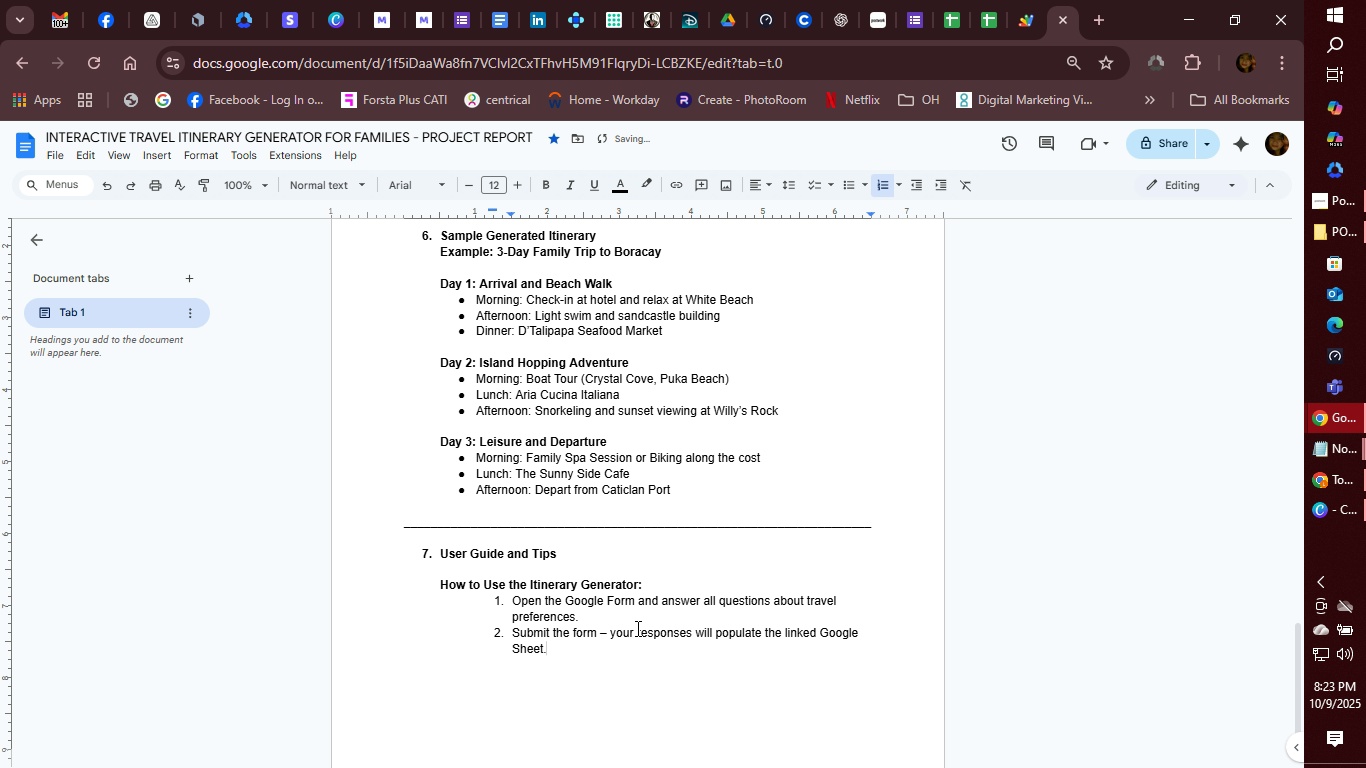 
key(Enter)
 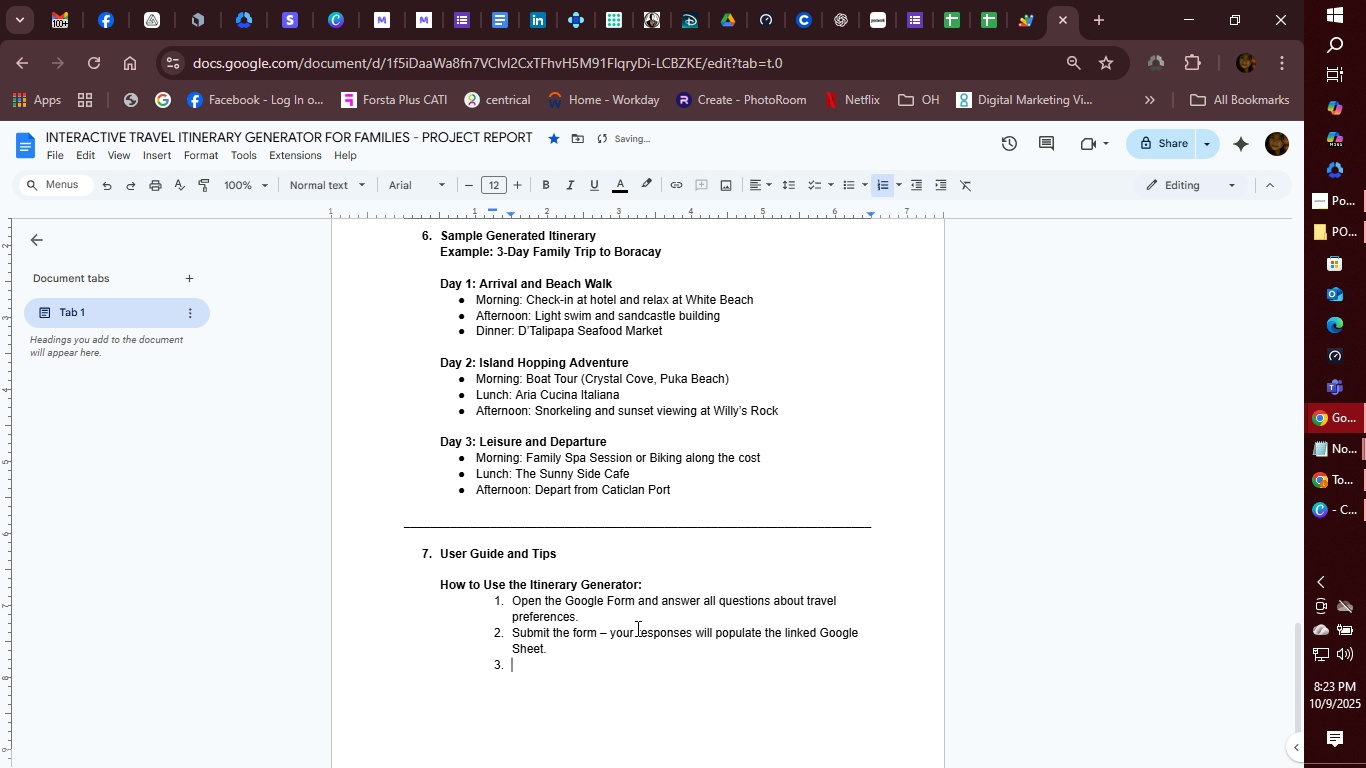 
type(Vos)
key(Backspace)
key(Backspace)
type(isit the Google Sites itinerary)
 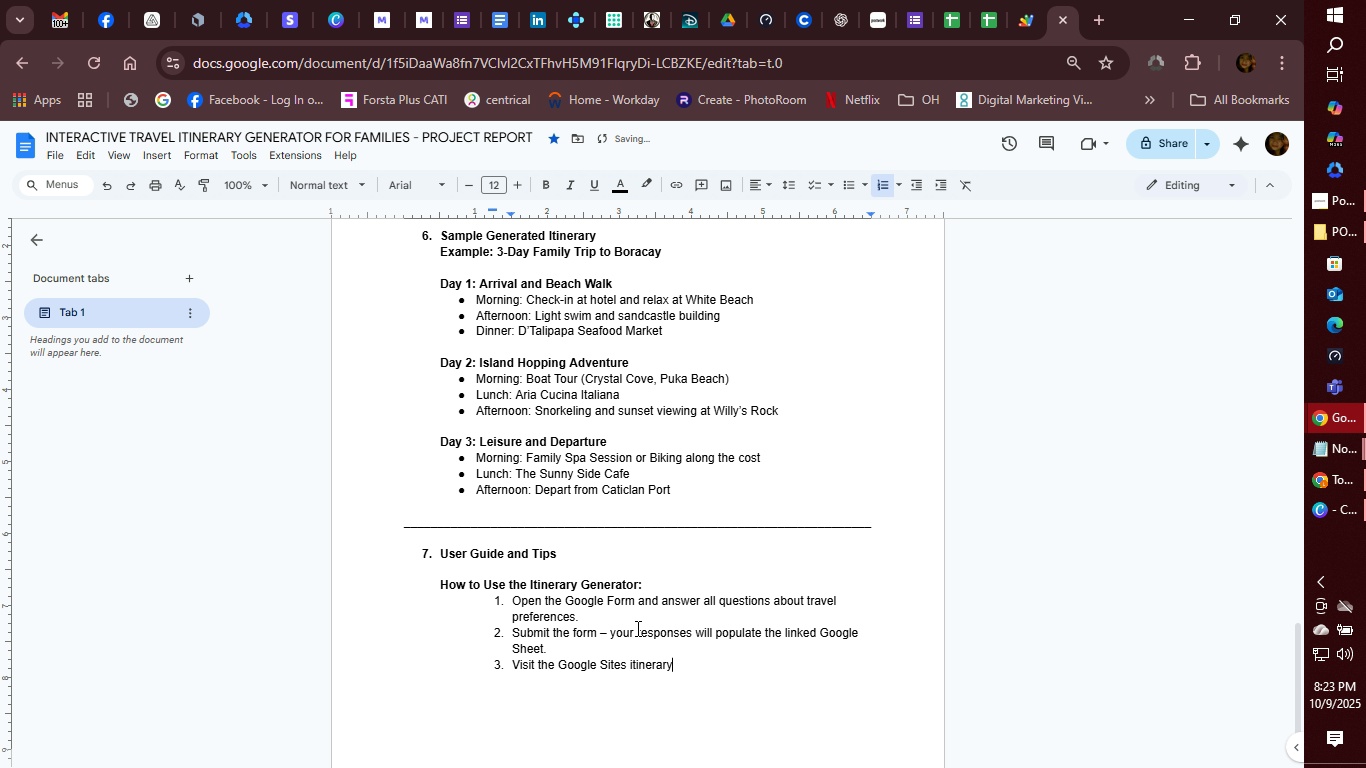 
wait(29.53)
 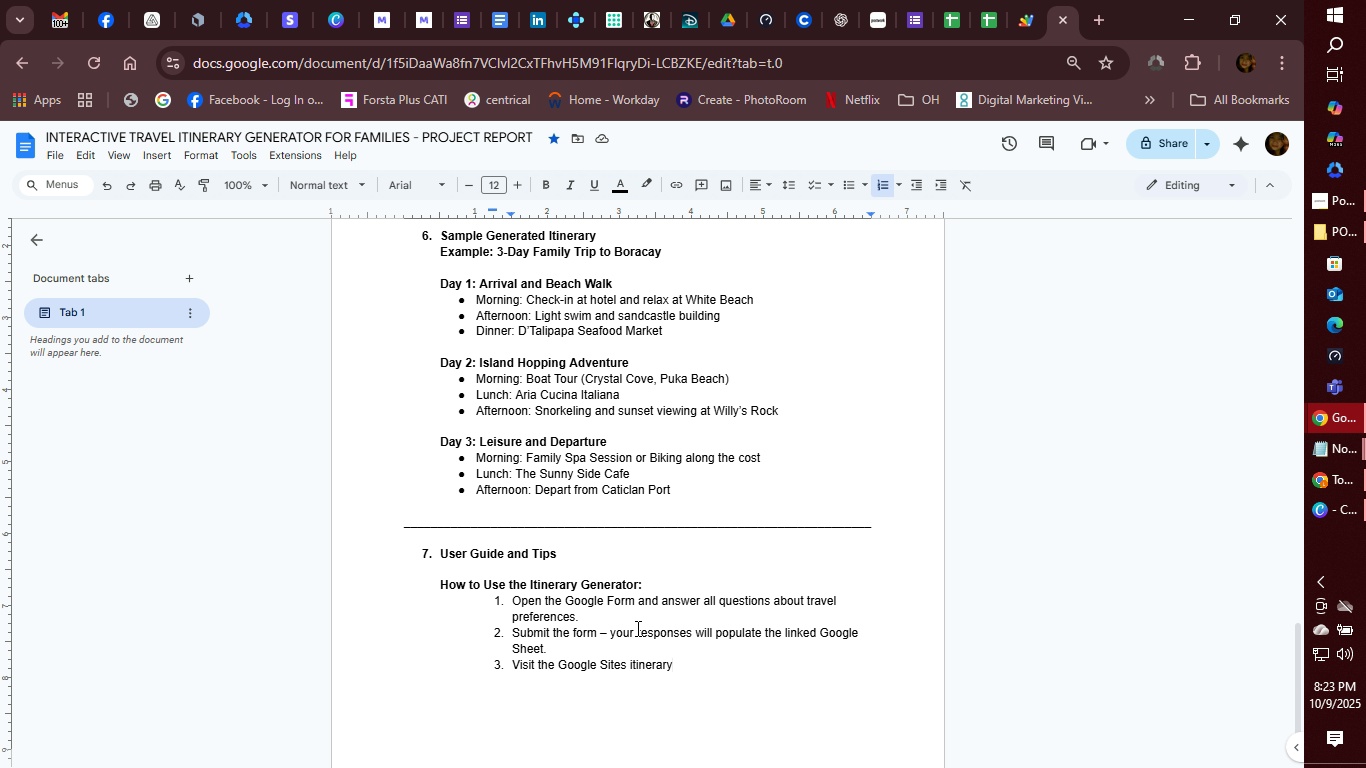 
type( page to view )
 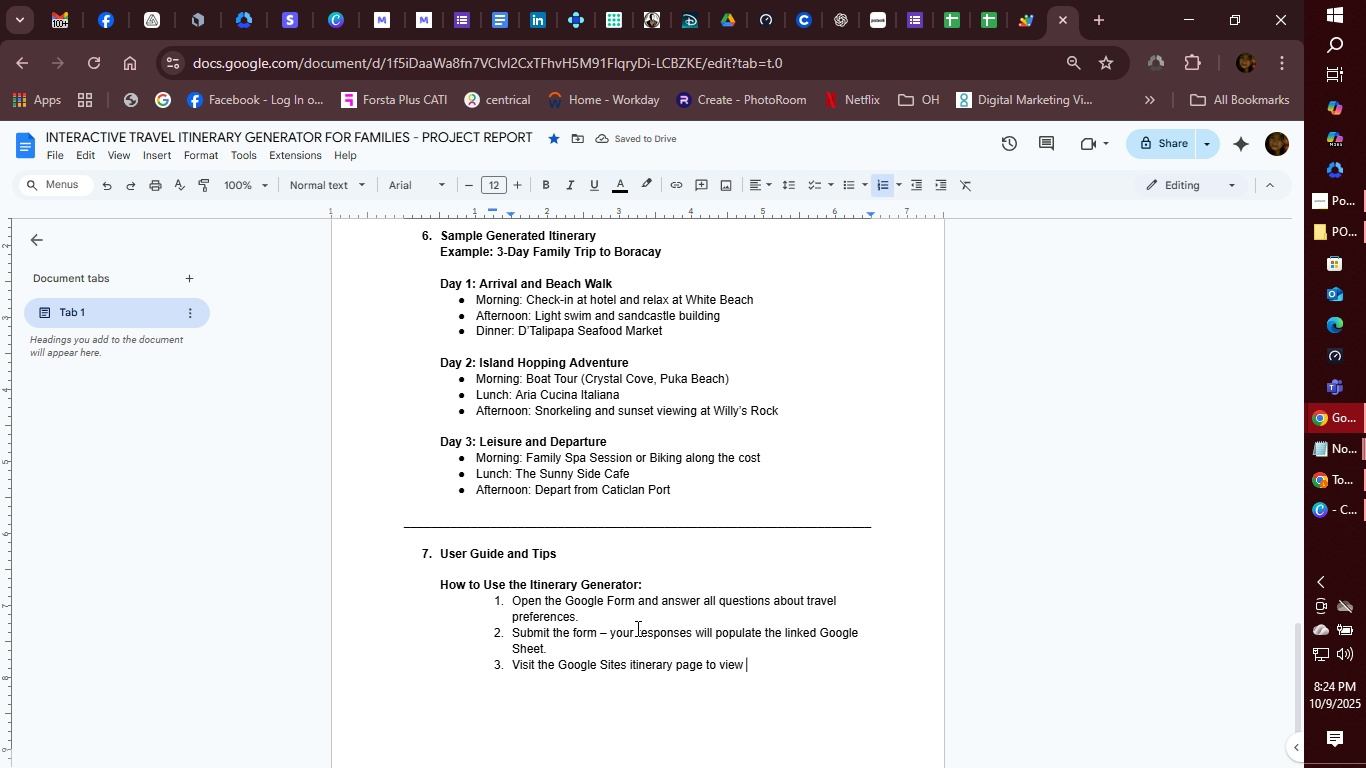 
wait(6.17)
 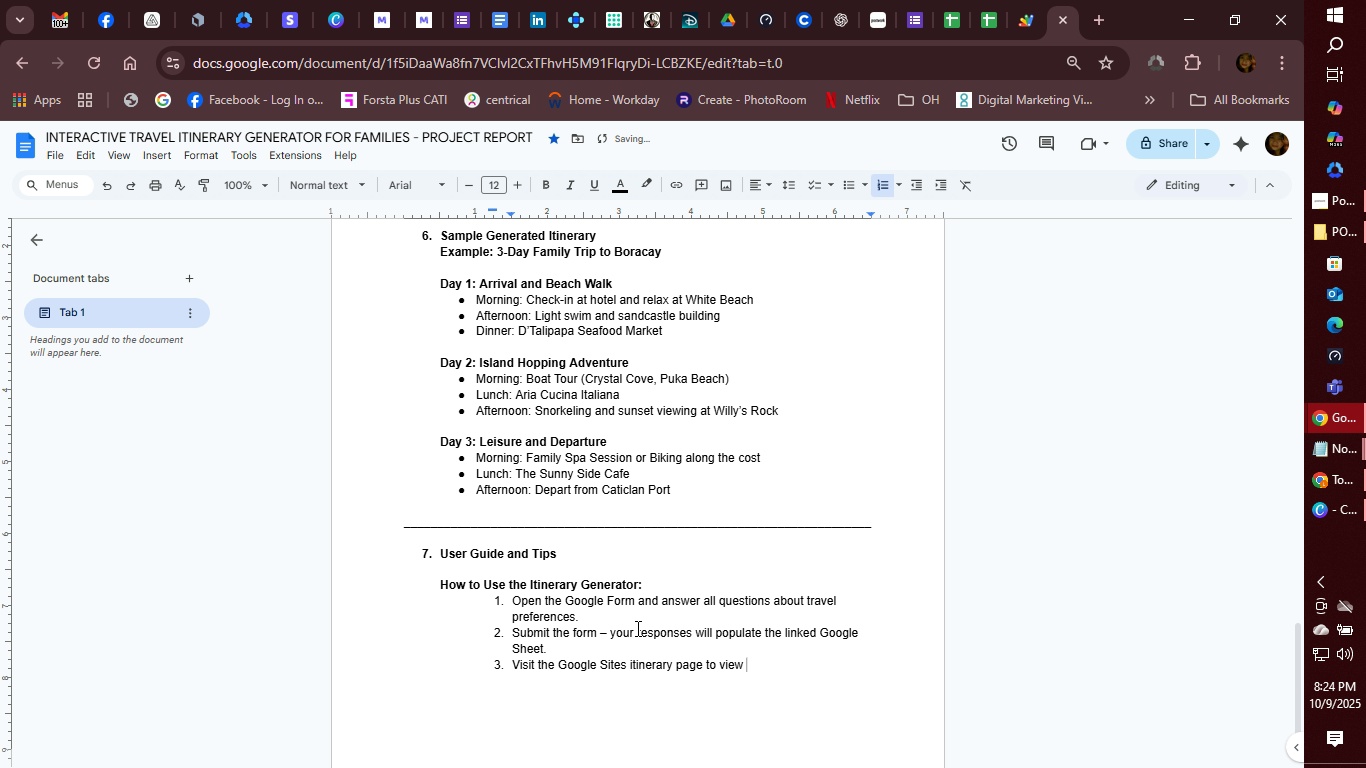 
type(your personbali)
key(Backspace)
key(Backspace)
key(Backspace)
key(Backspace)
type(alized)
 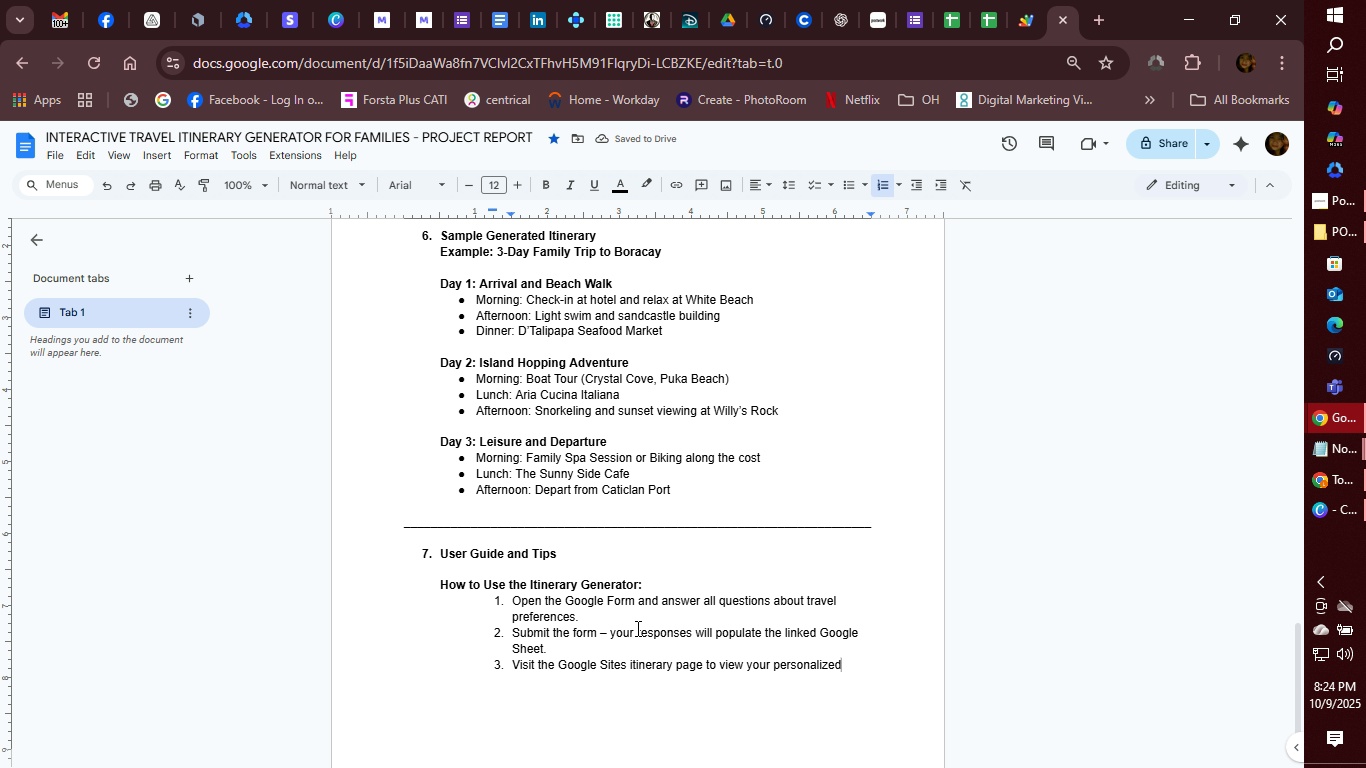 
wait(8.45)
 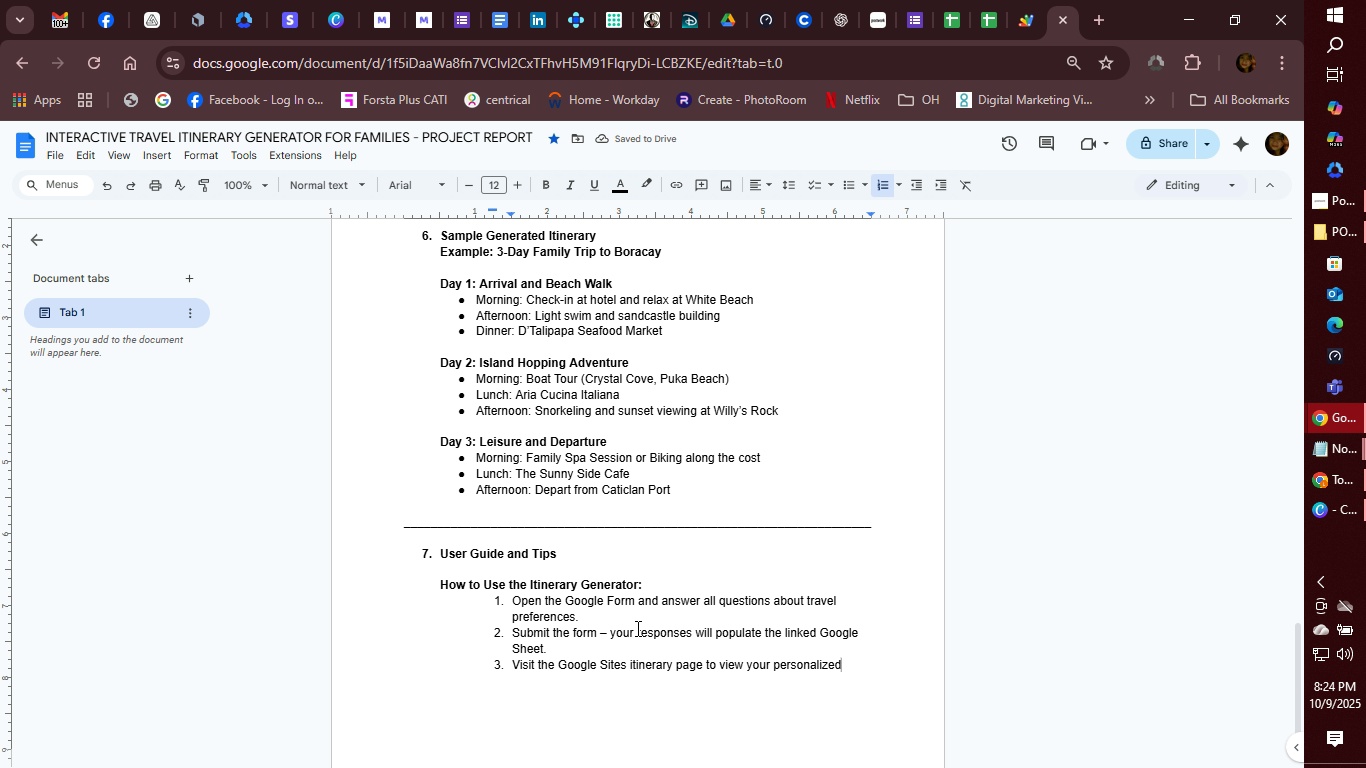 
type( travel plan.)
 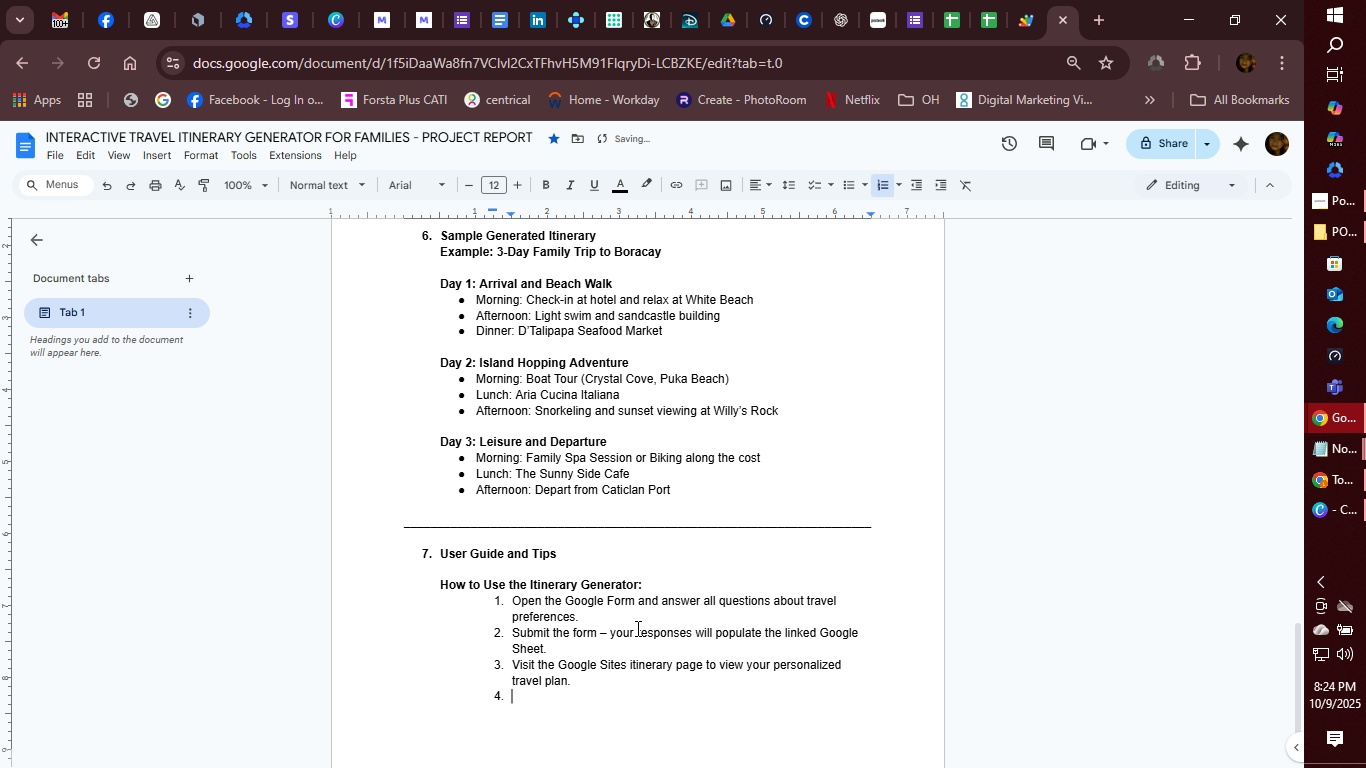 
key(Enter)
 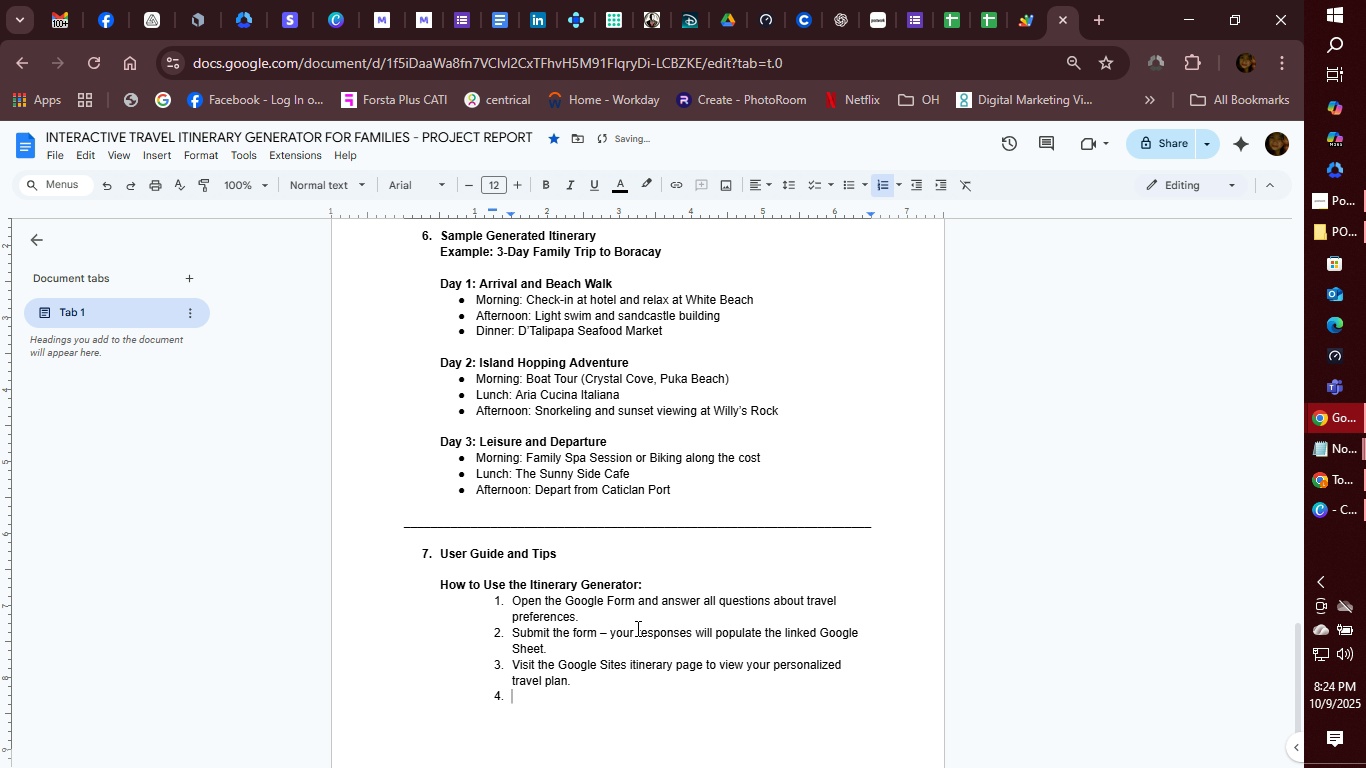 
type(Bool,ark)
key(Backspace)
key(Backspace)
key(Backspace)
key(Backspace)
key(Backspace)
type(kmark )
 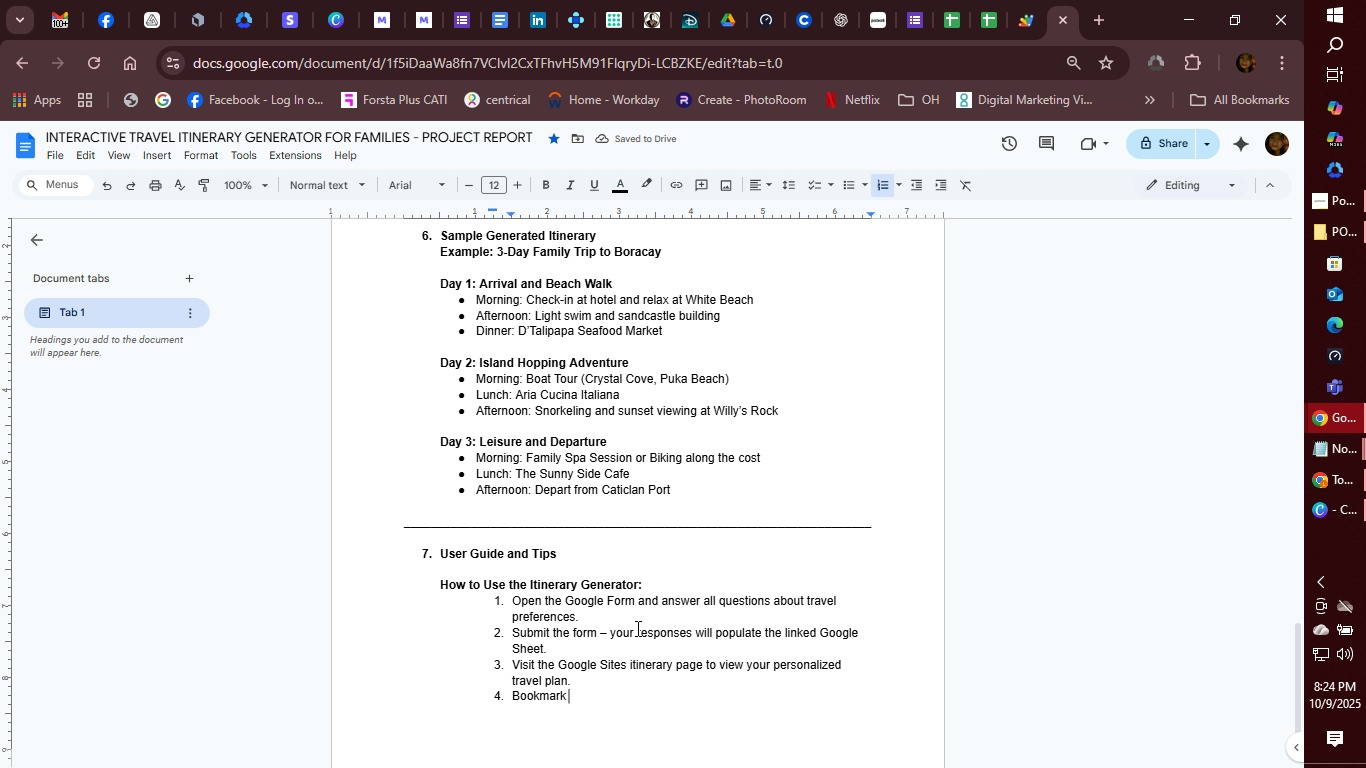 
type(or download the itinerary)
 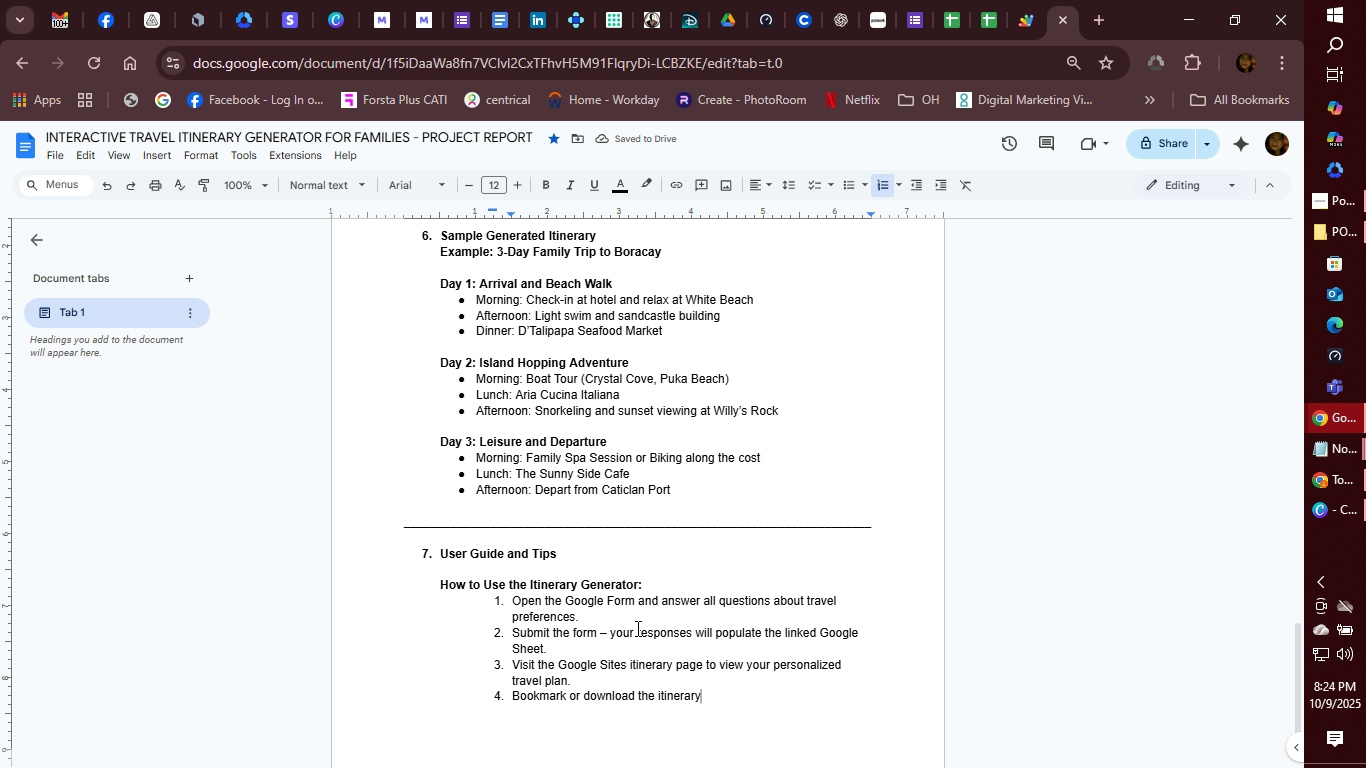 
type( for offline reference.)
 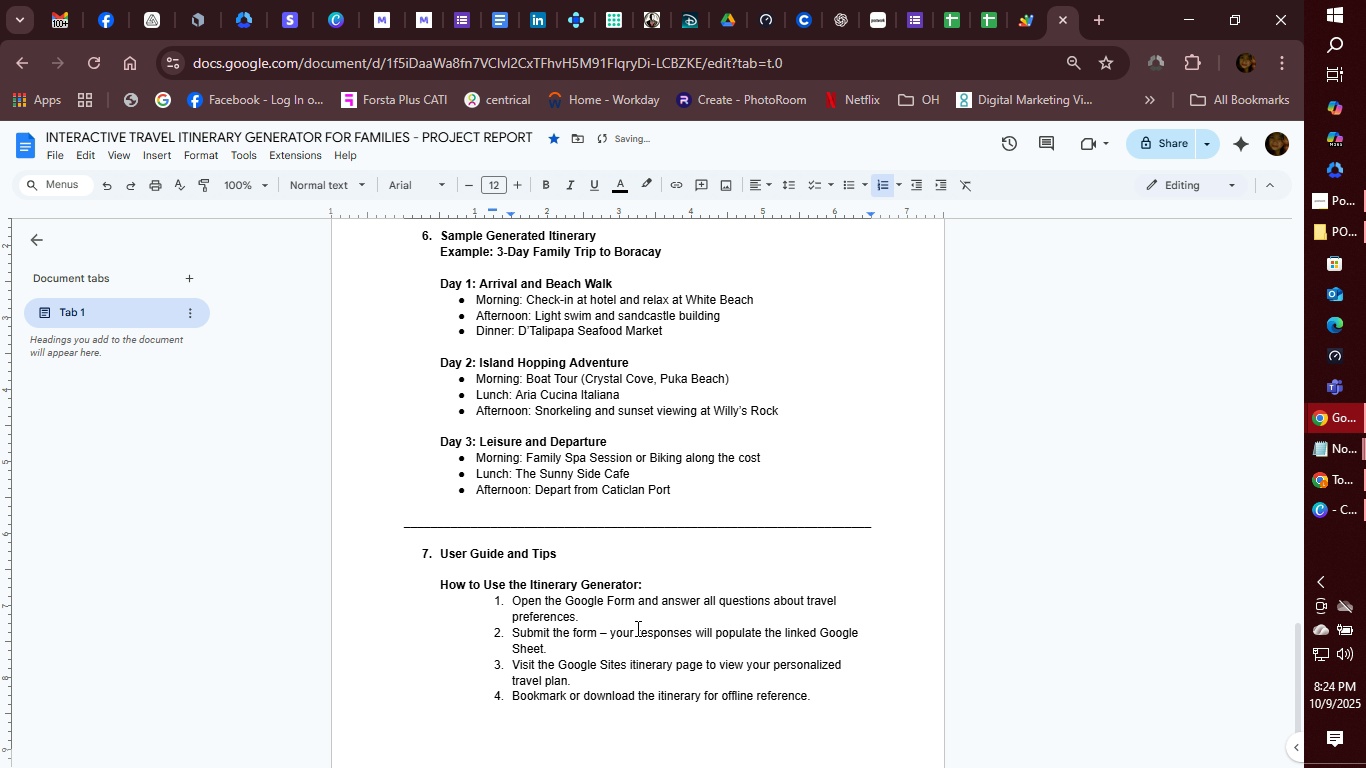 
key(Enter)
 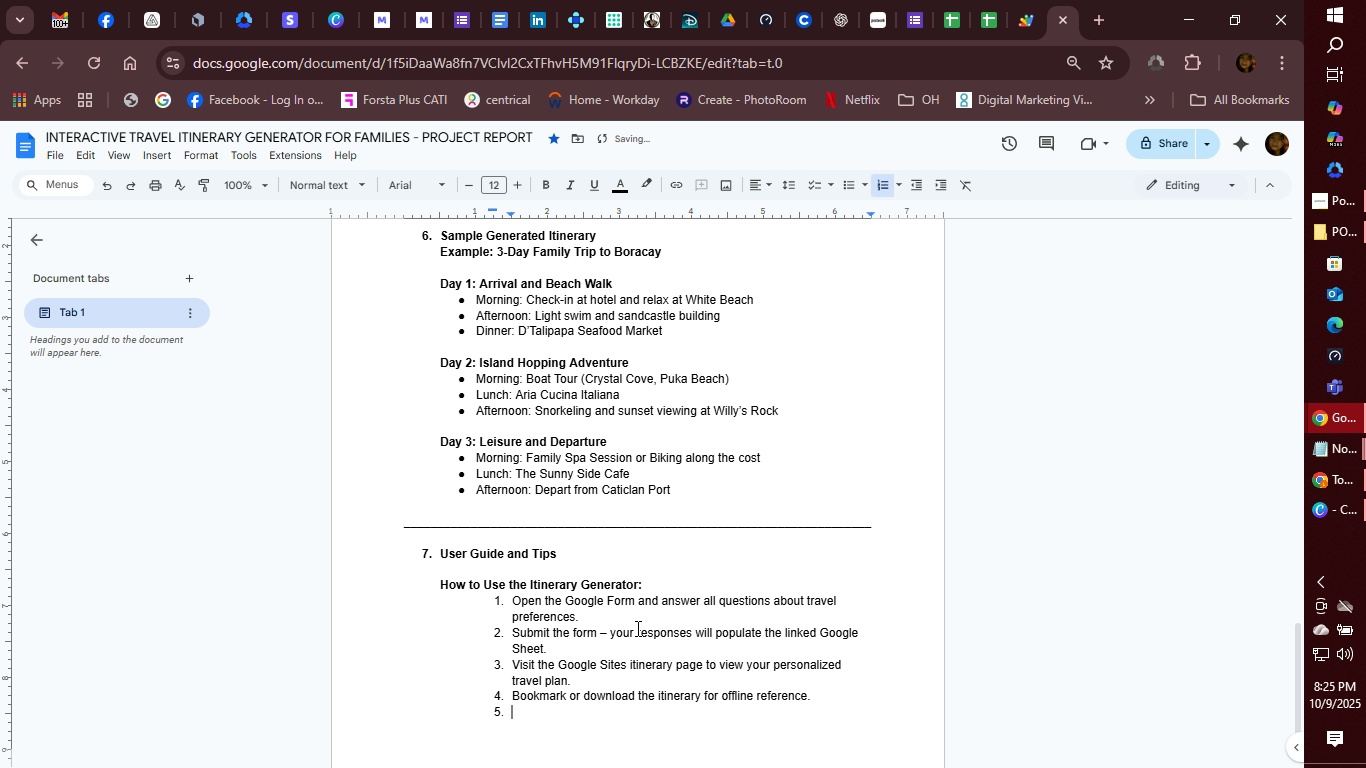 
key(Backspace)
 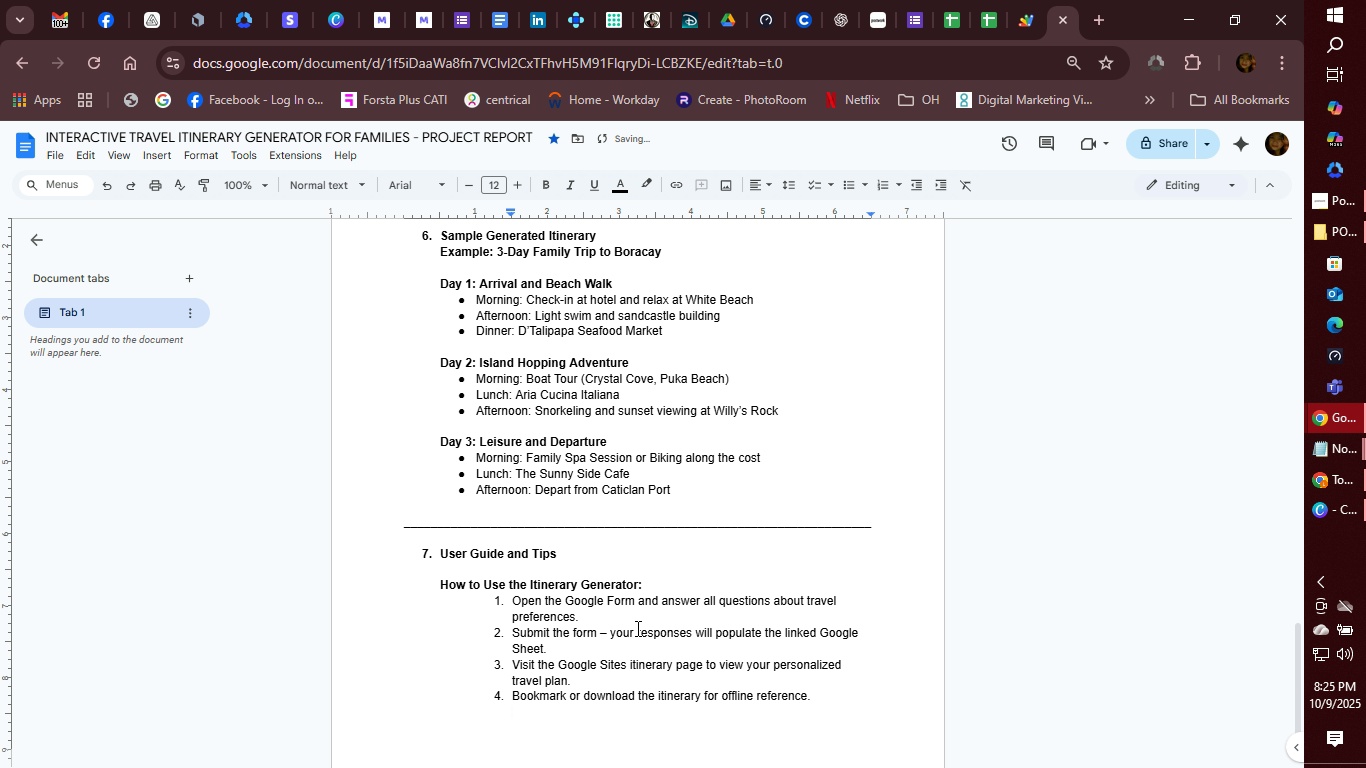 
key(Backspace)
 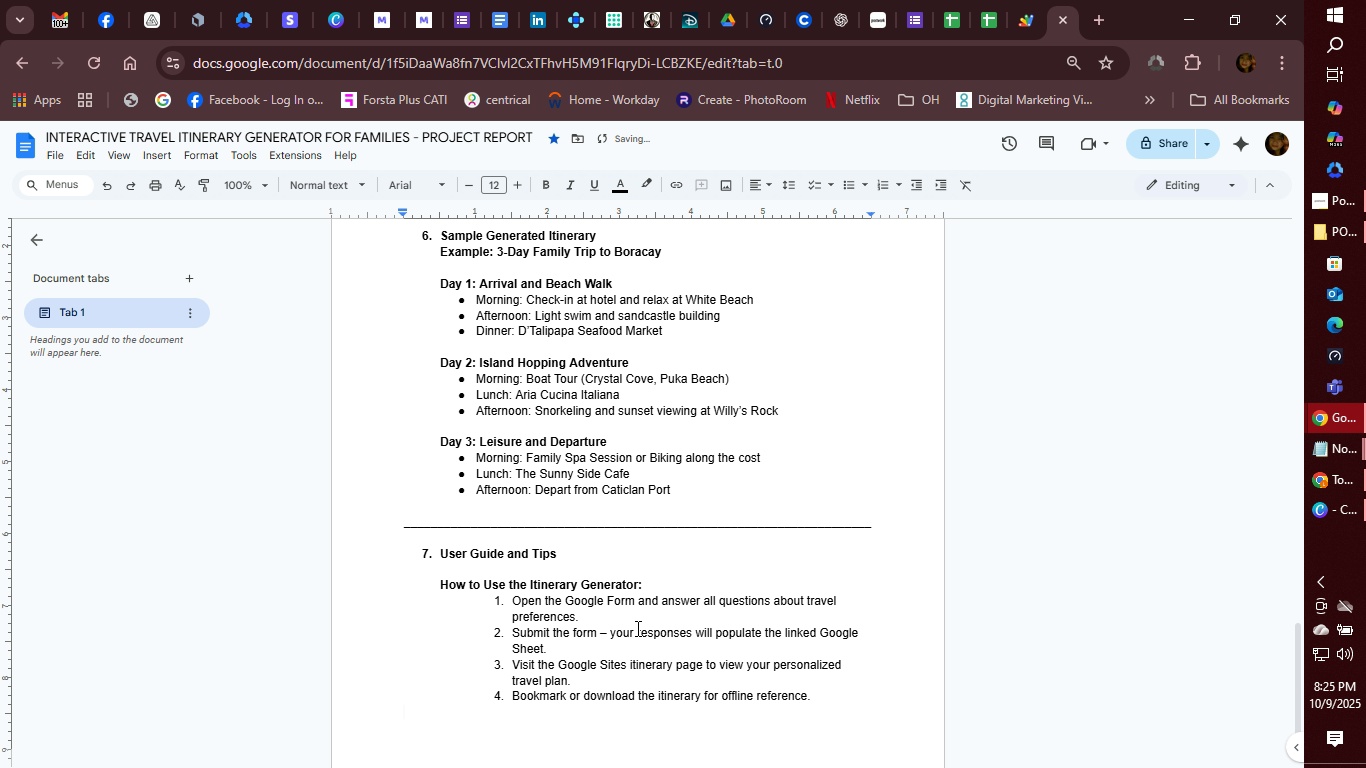 
key(Enter)
 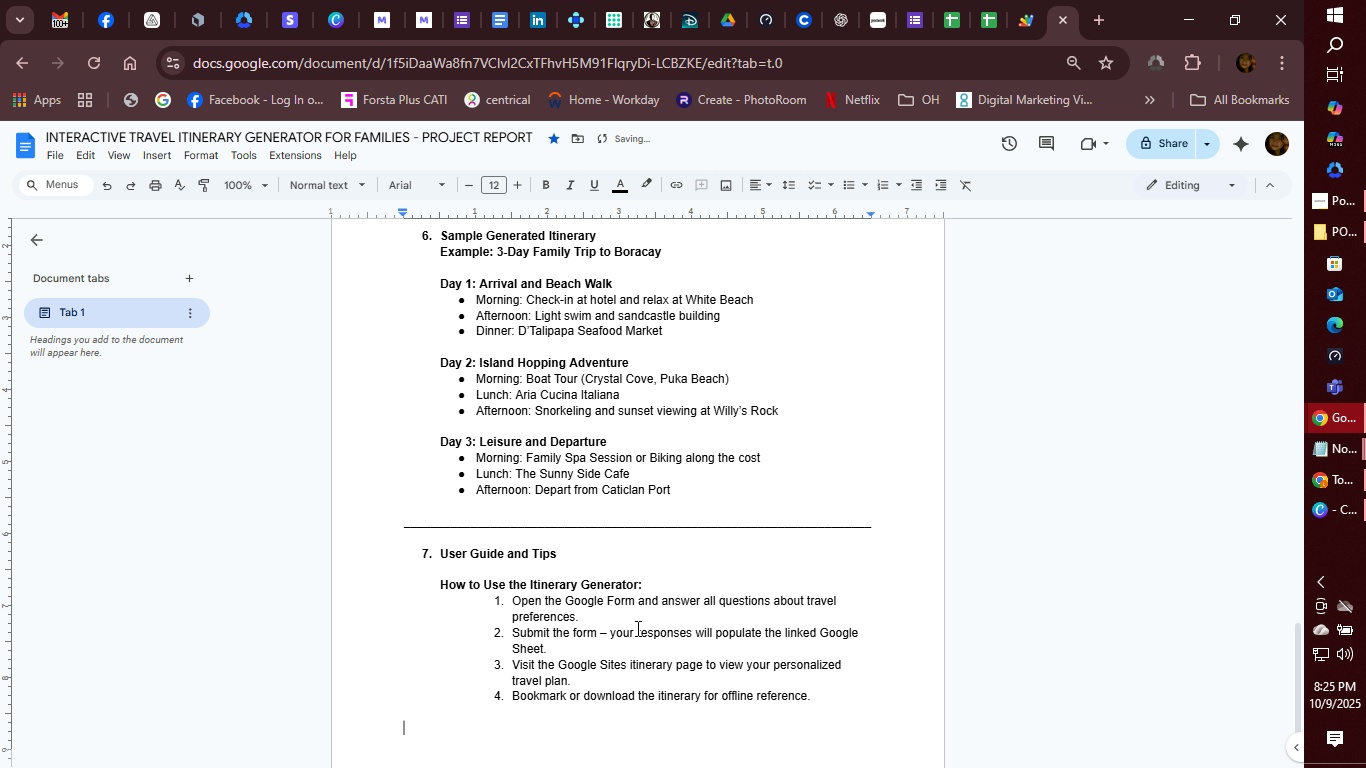 
key(Tab)
 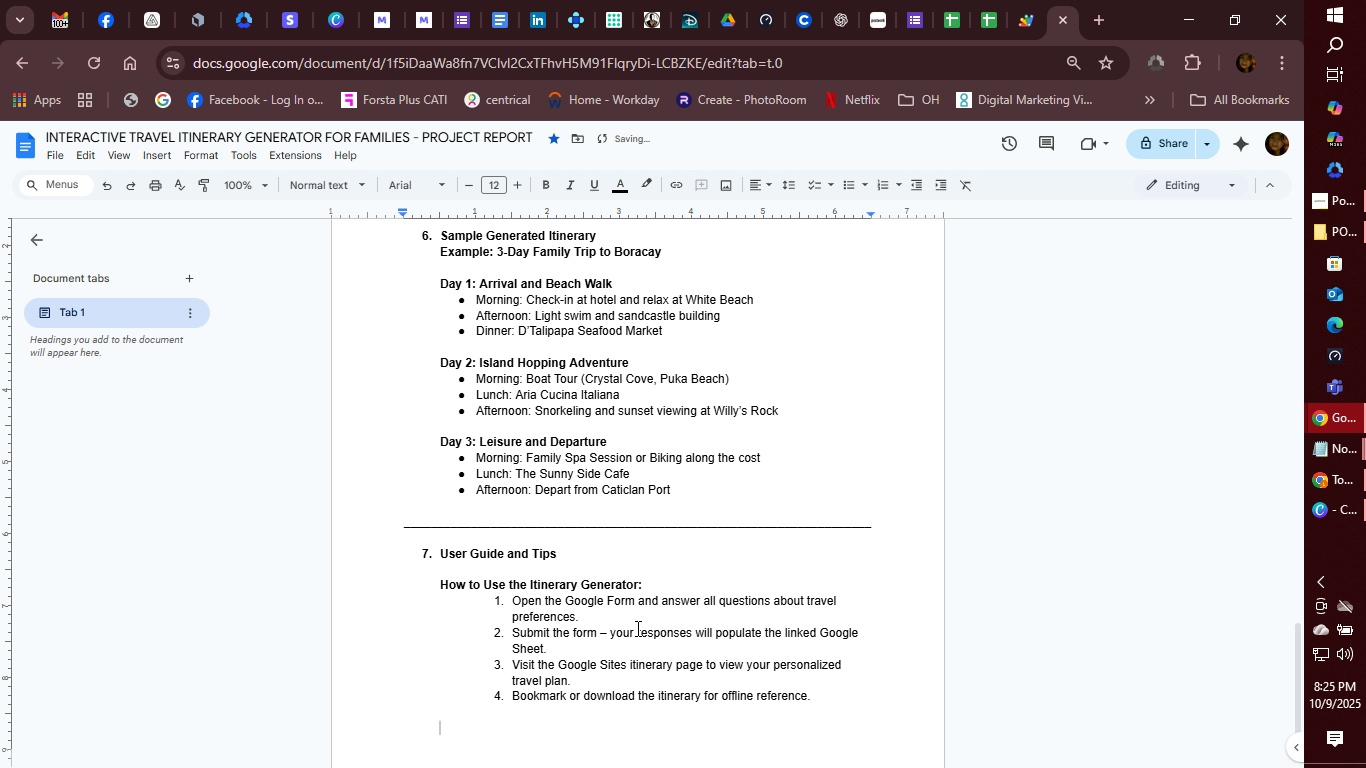 
key(Control+B)
 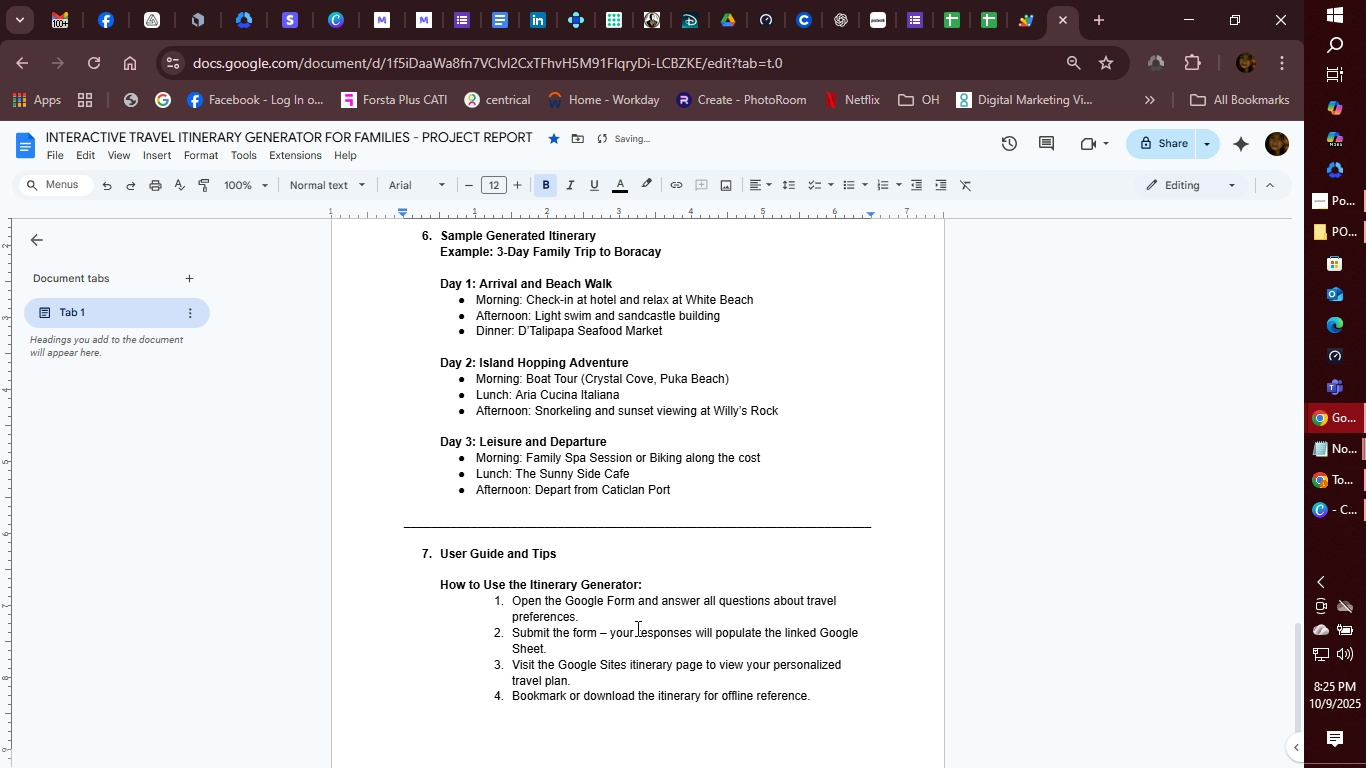 
type(tios)
key(Backspace)
key(Backspace)
key(Backspace)
key(Backspace)
type(Tips for b)
key(Backspace)
type(Beast )
key(Backspace)
key(Backspace)
key(Backspace)
key(Backspace)
type(st E)
 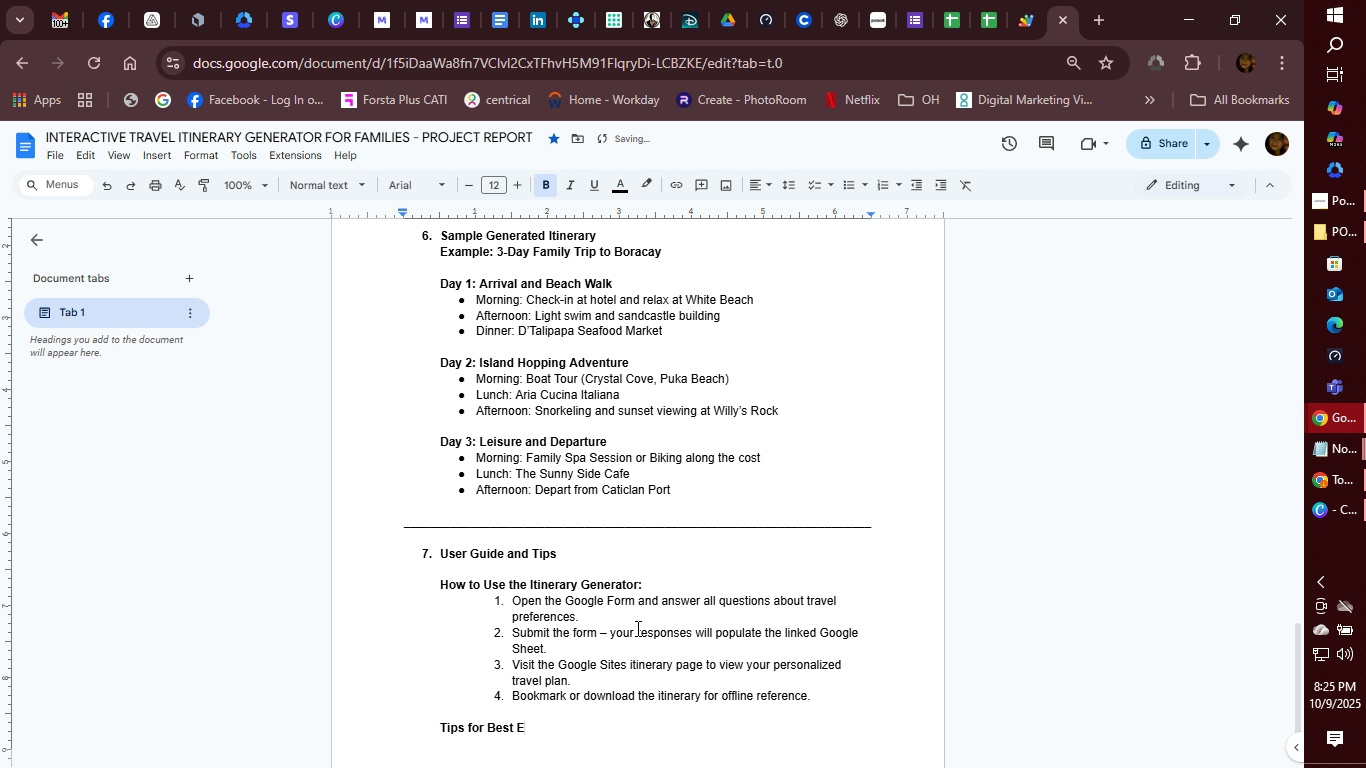 
type(xperiecne)
key(Backspace)
key(Backspace)
key(Backspace)
type(nce:)
 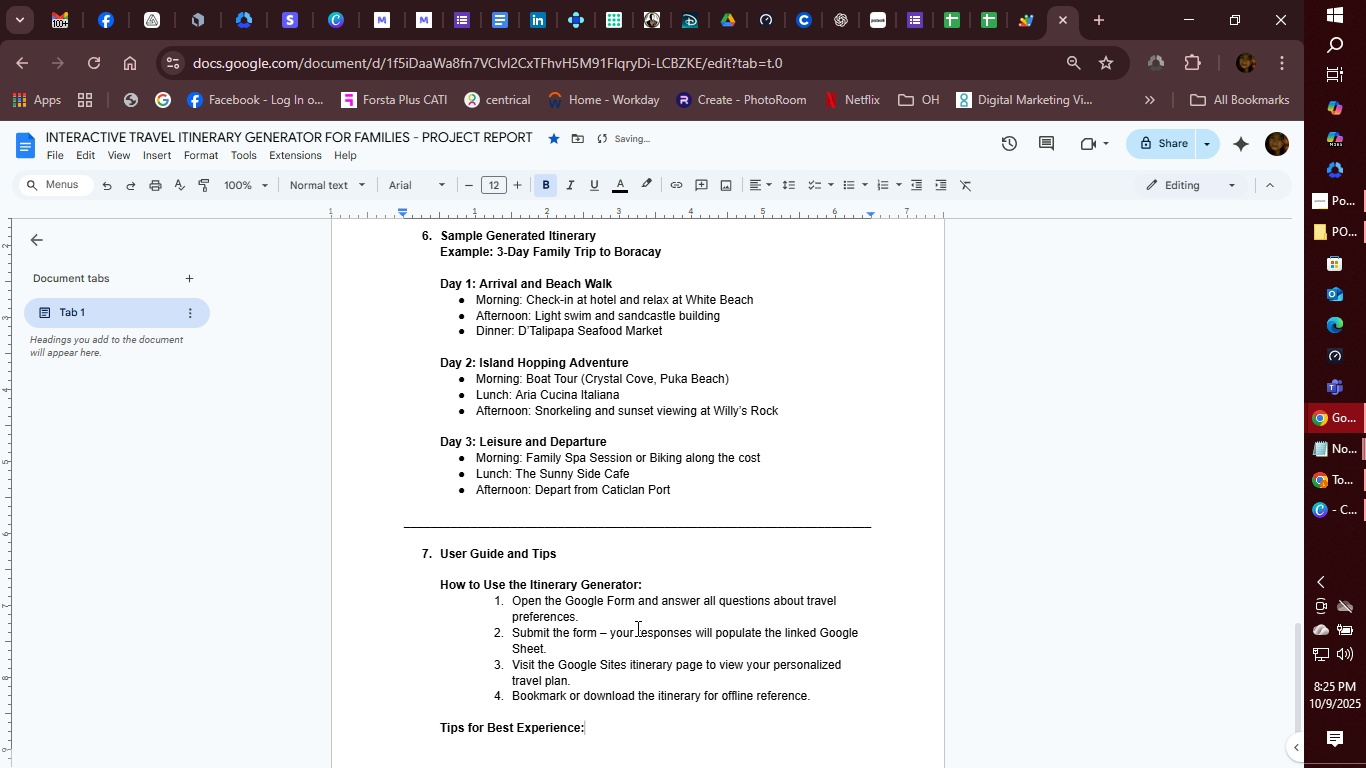 
key(Enter)
 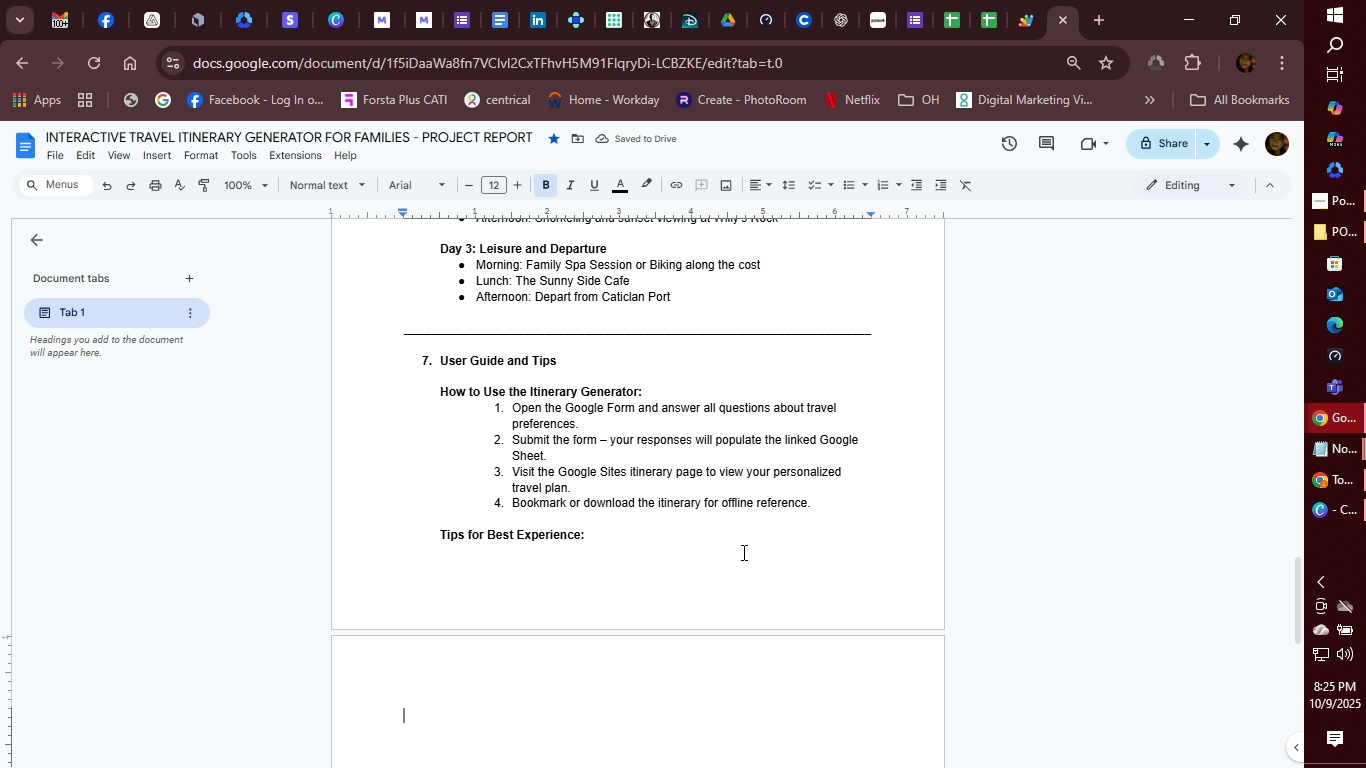 
left_click([866, 497])
 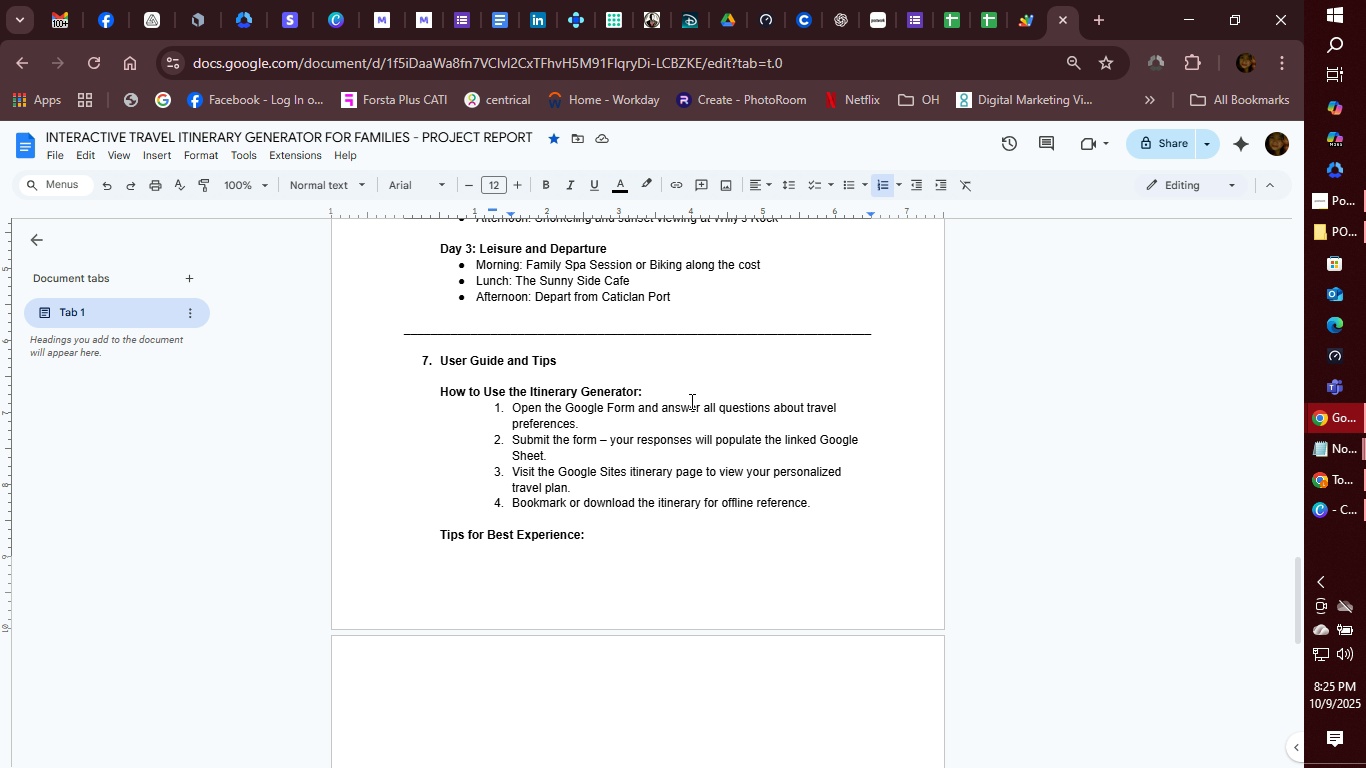 
left_click([692, 380])
 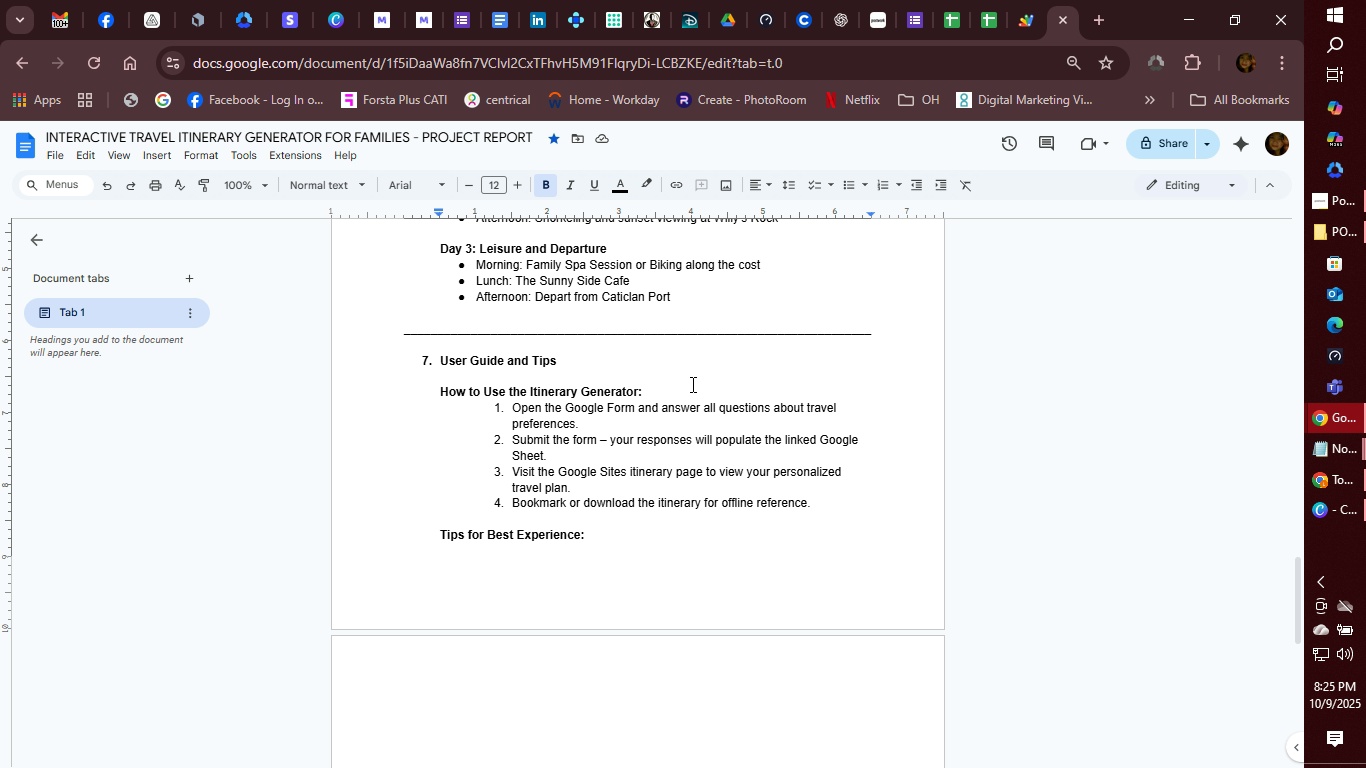 
left_click([688, 392])
 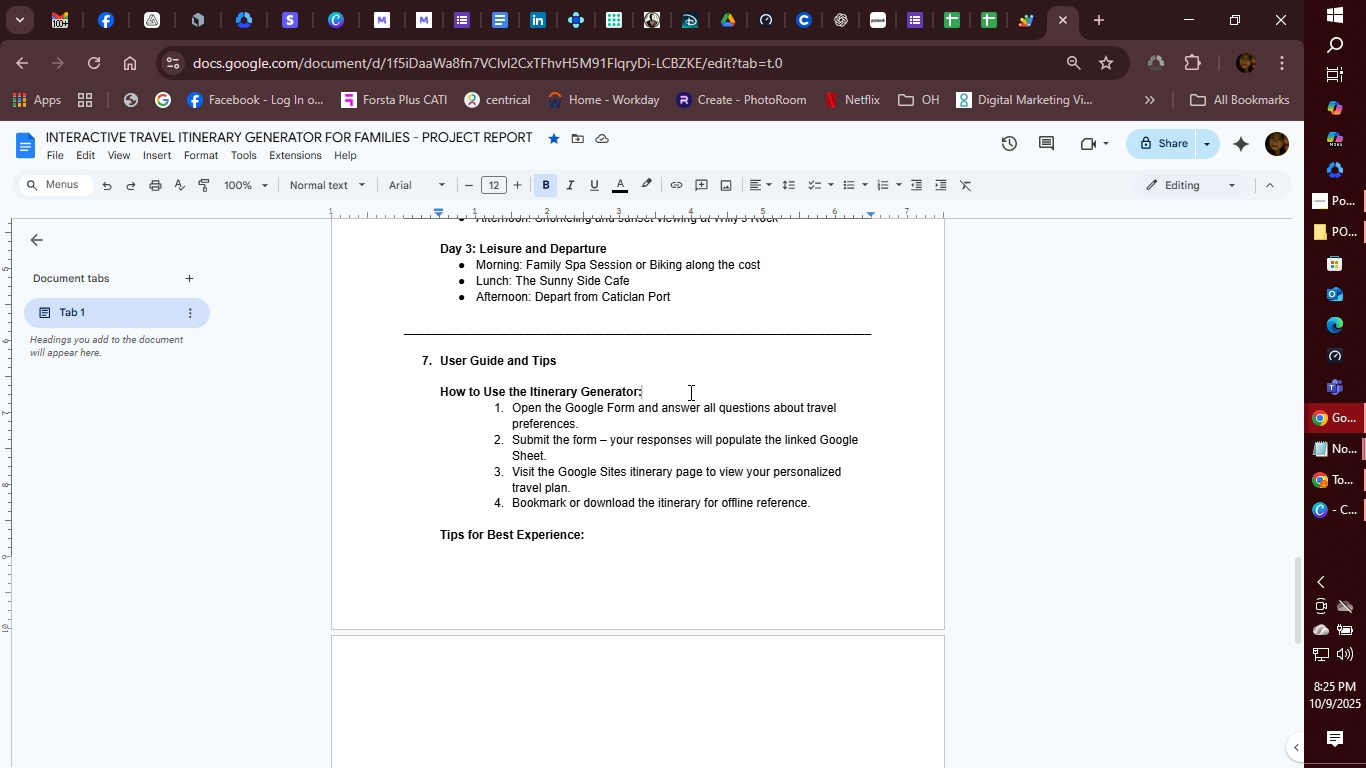 
key(Enter)
 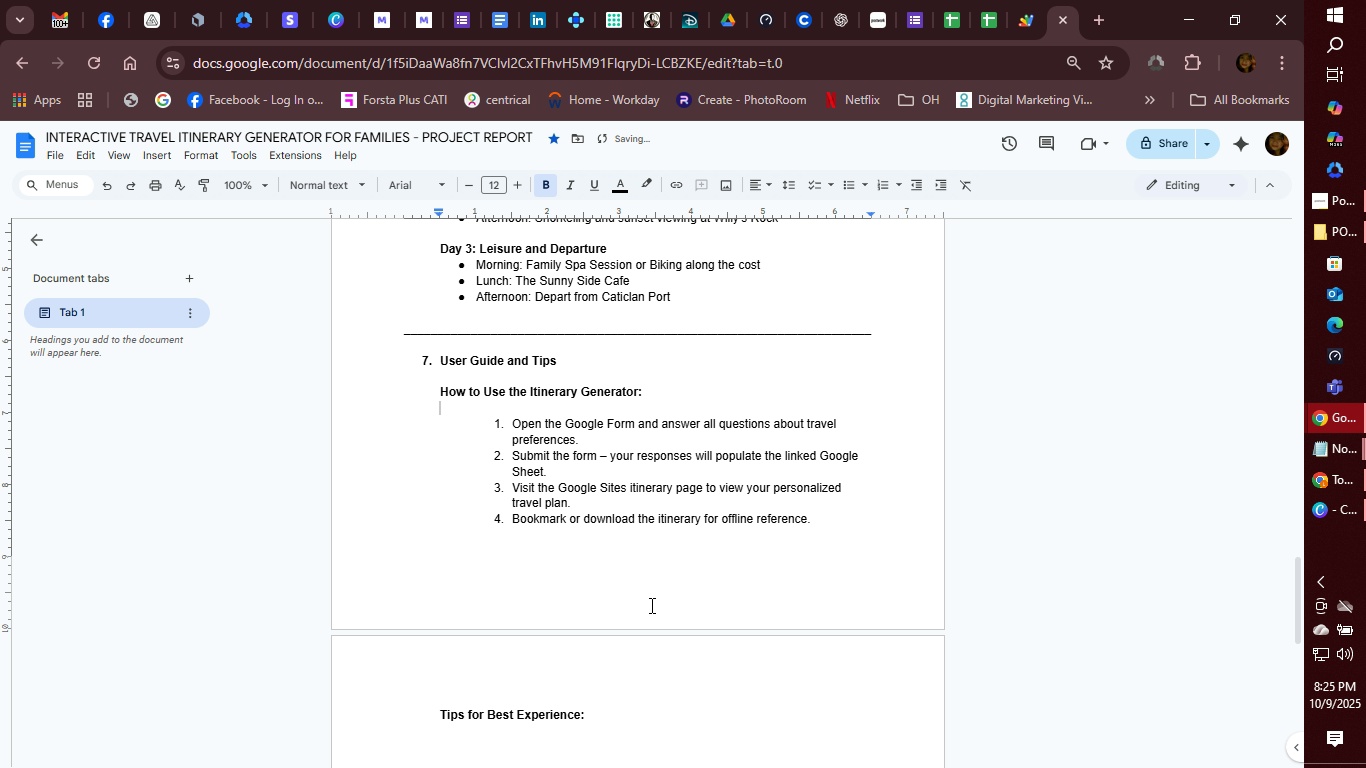 
scroll: coordinate [639, 668], scroll_direction: down, amount: 2.0
 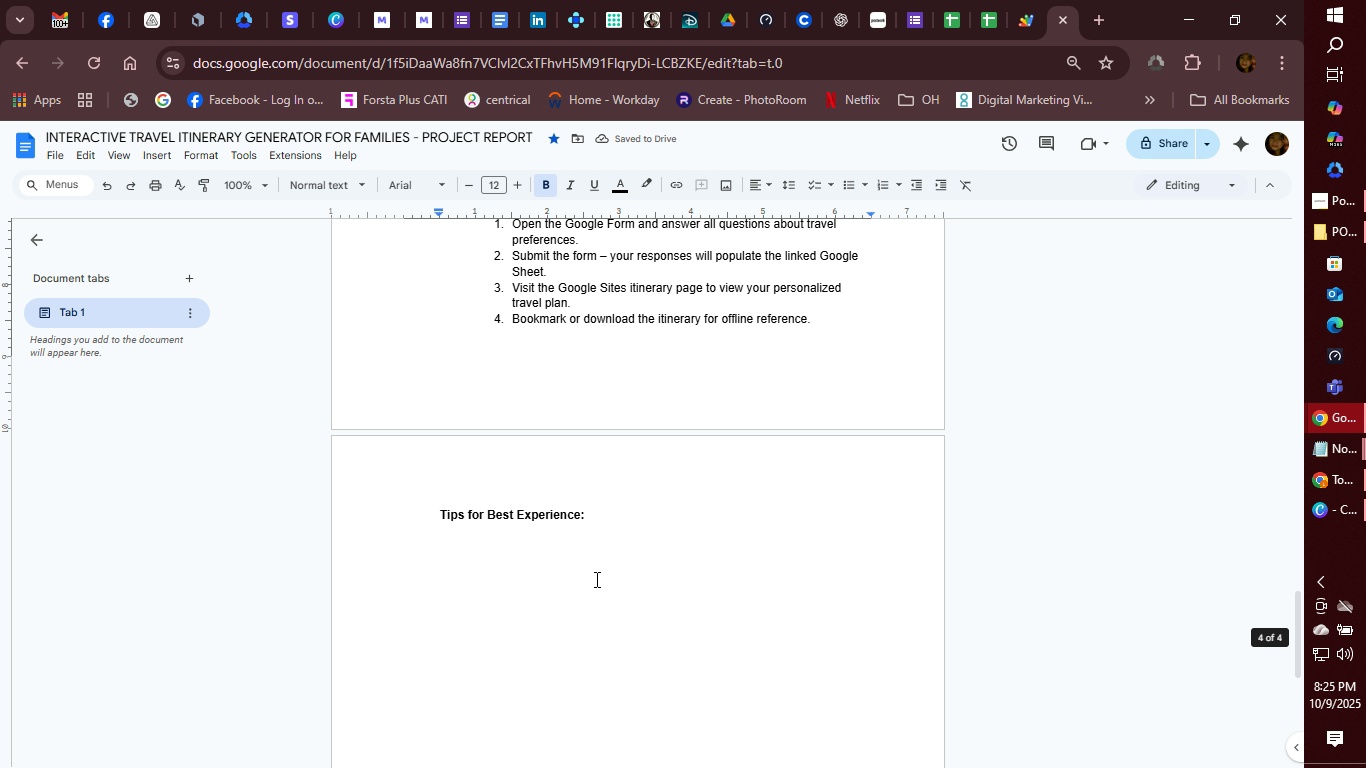 
left_click([595, 579])
 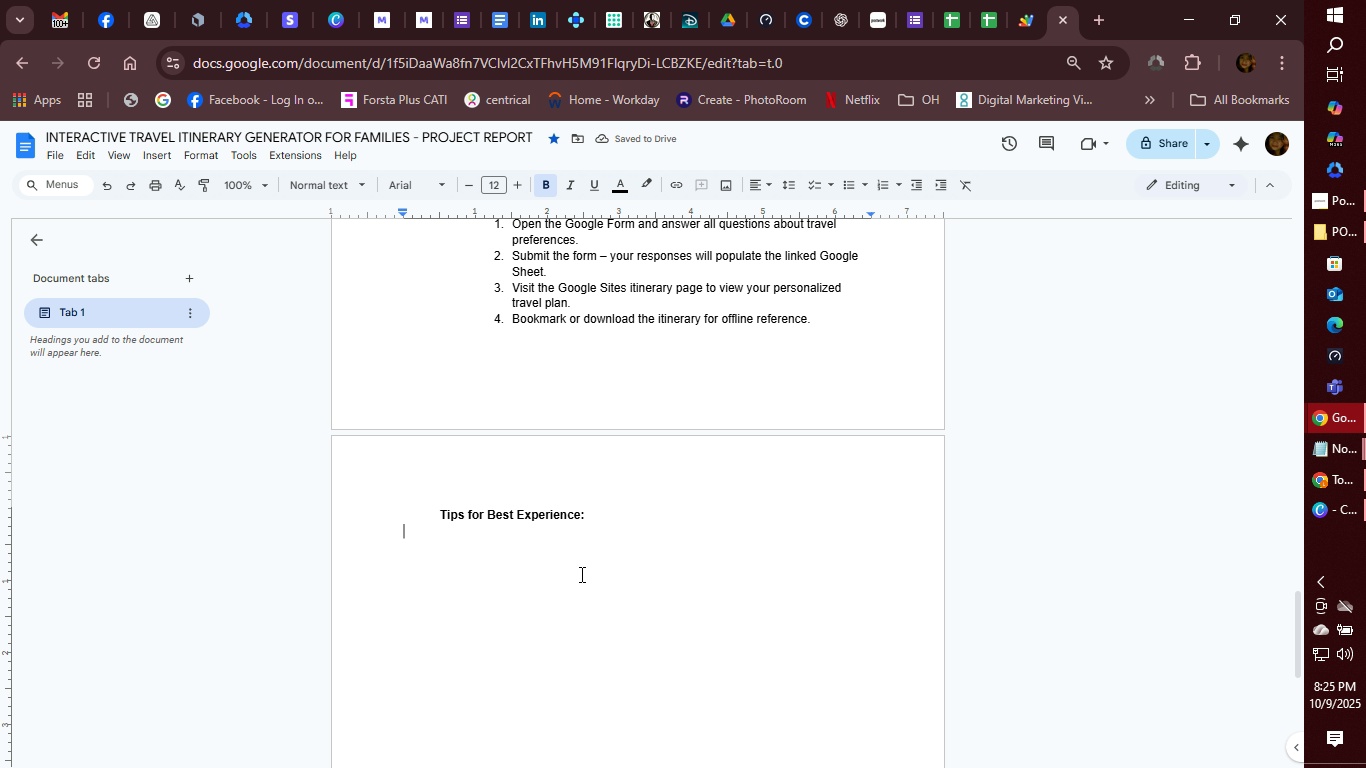 
key(Tab)
 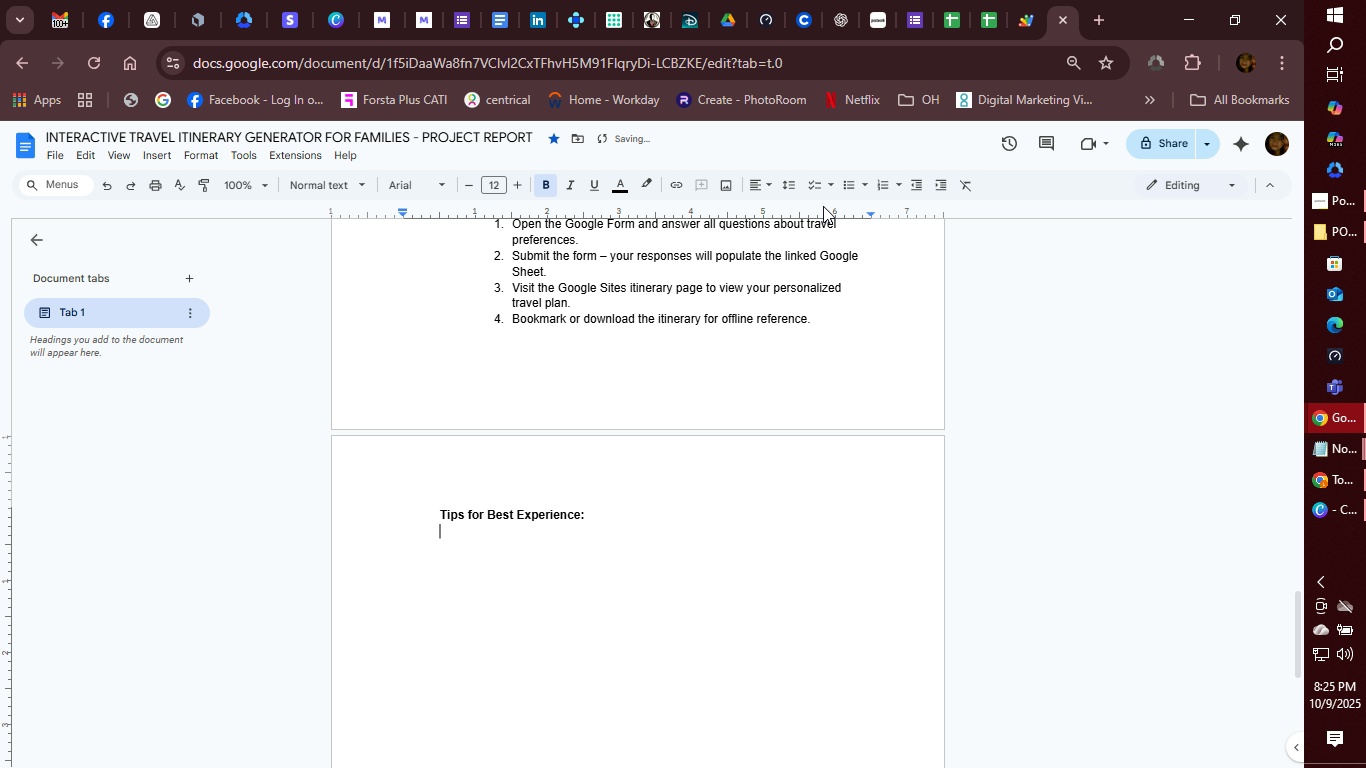 
left_click([851, 187])
 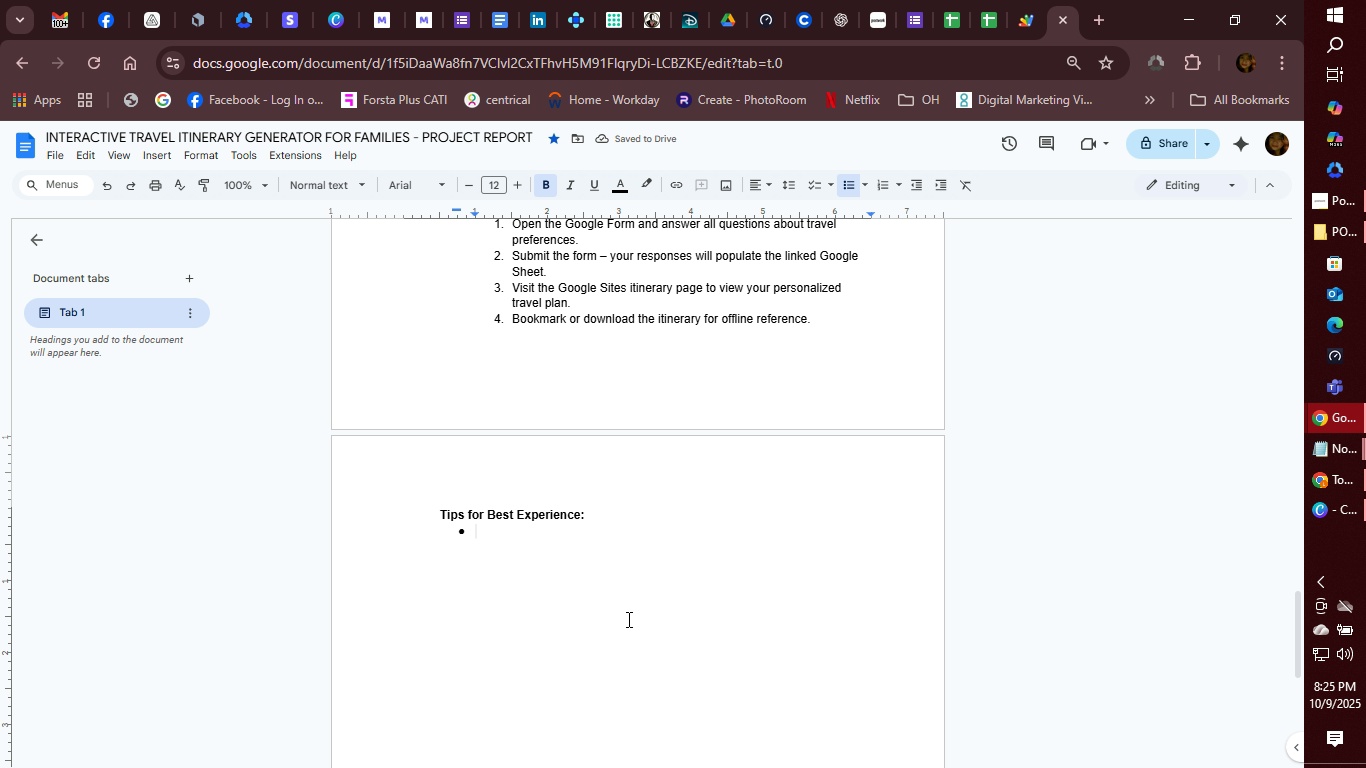 
hold_key(key=ShiftLeft, duration=0.36)
 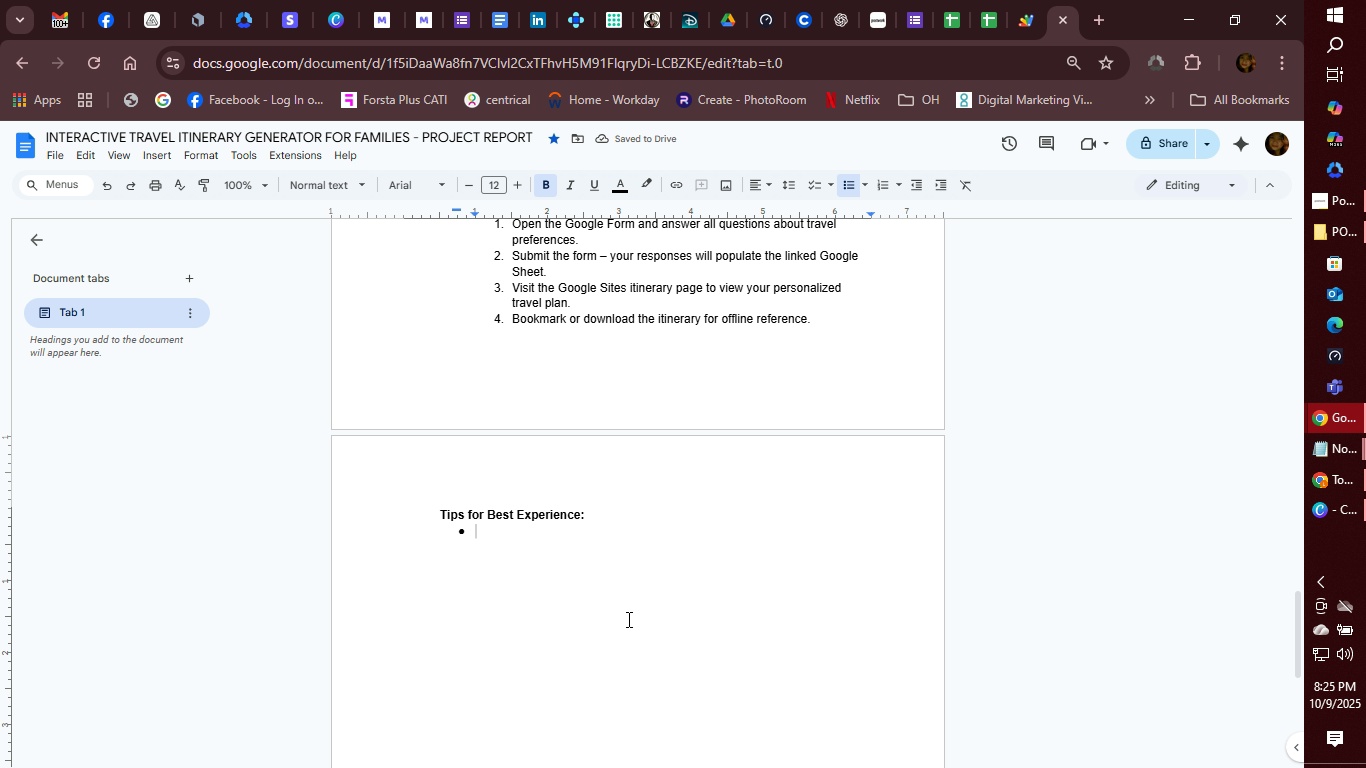 
type(use )
key(Backspace)
key(Backspace)
key(Backspace)
key(Backspace)
key(Backspace)
 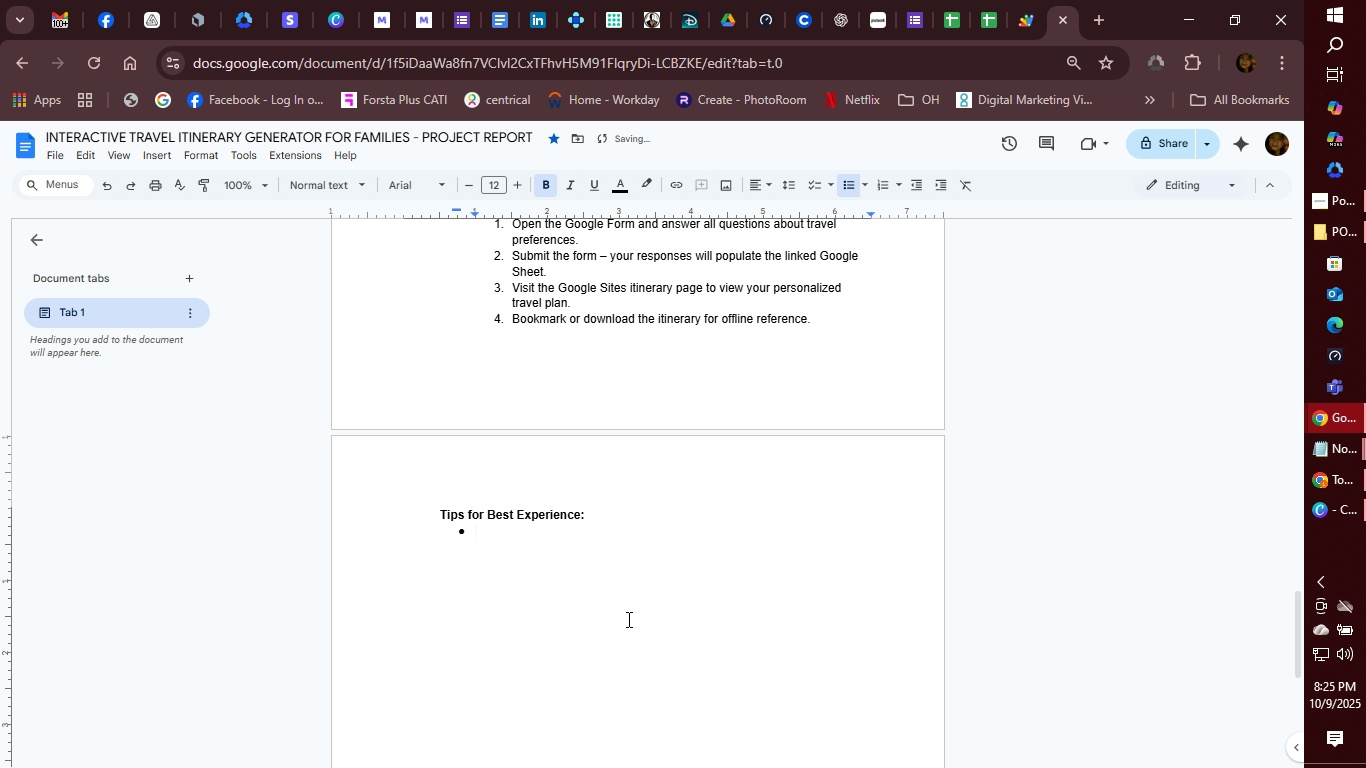 
key(Control+B)
 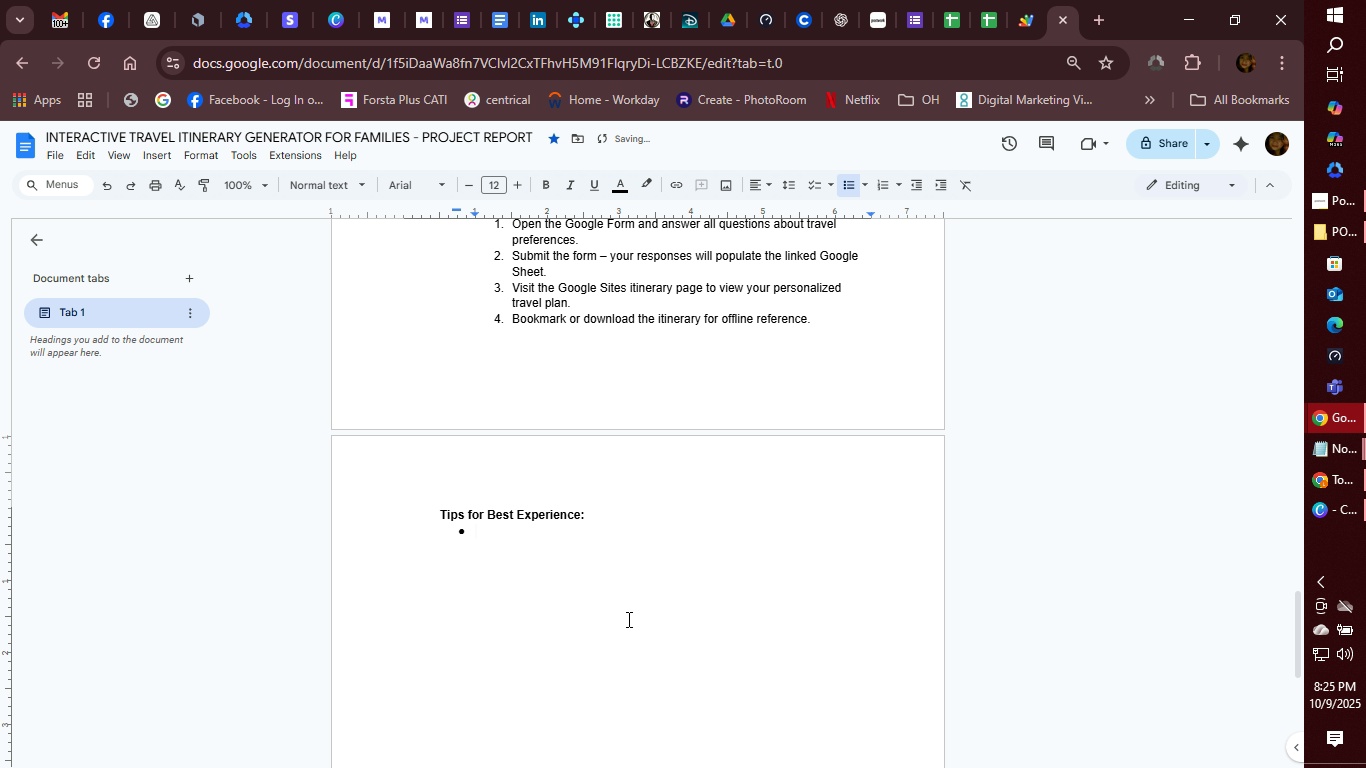 
type(Use moile)
key(Backspace)
key(Backspace)
key(Backspace)
type(bile view)
key(Backspace)
key(Backspace)
key(Backspace)
key(Backspace)
key(Backspace)
key(Backspace)
key(Backspace)
key(Backspace)
key(Backspace)
key(Backspace)
key(Backspace)
key(Backspace)
type( )
 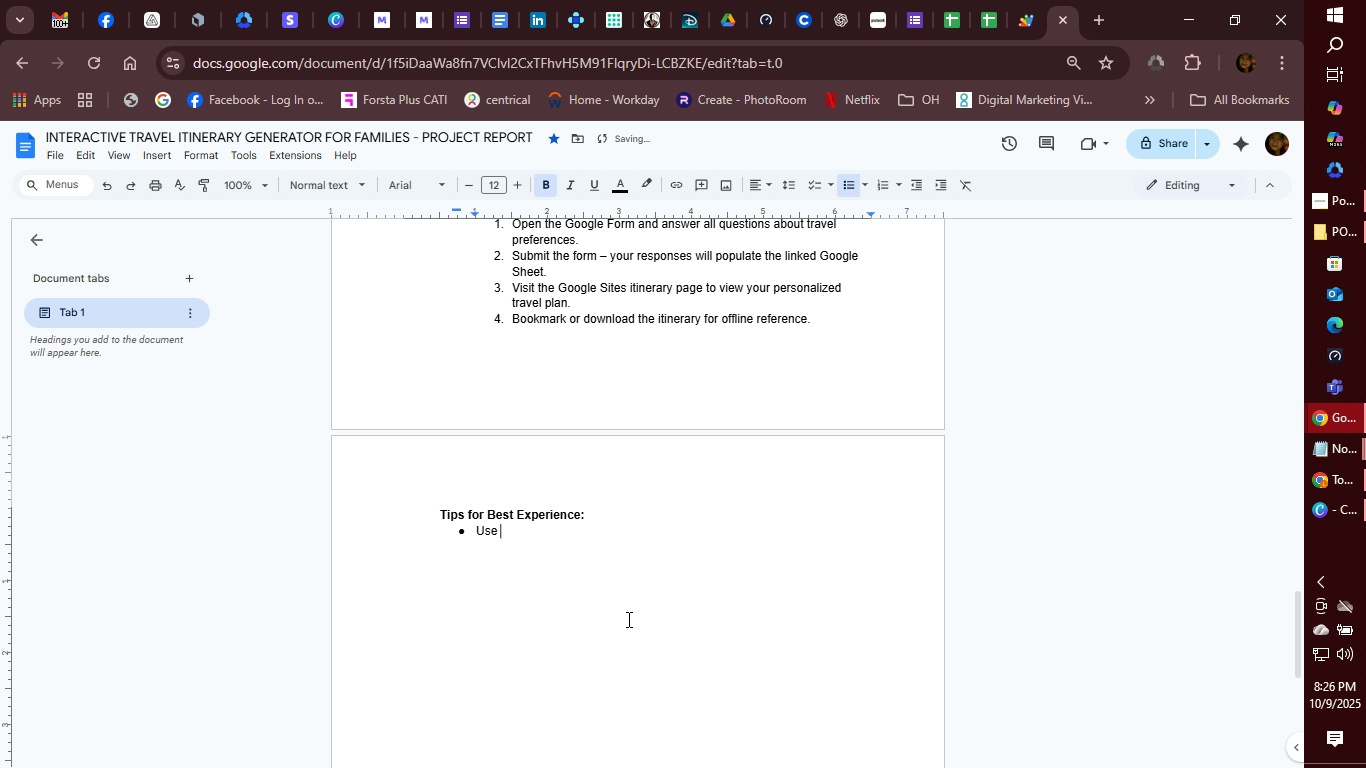 
key(Control+B)
 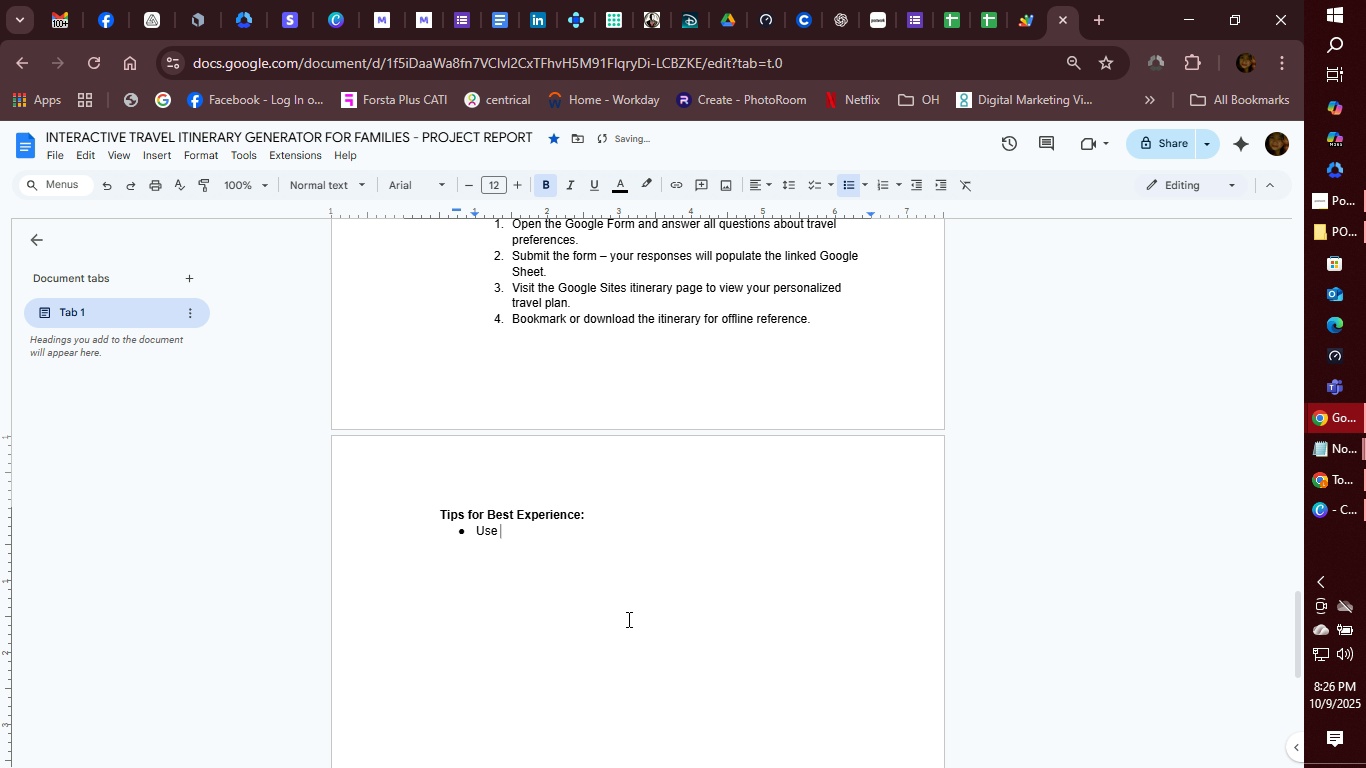 
type(mobile view )
 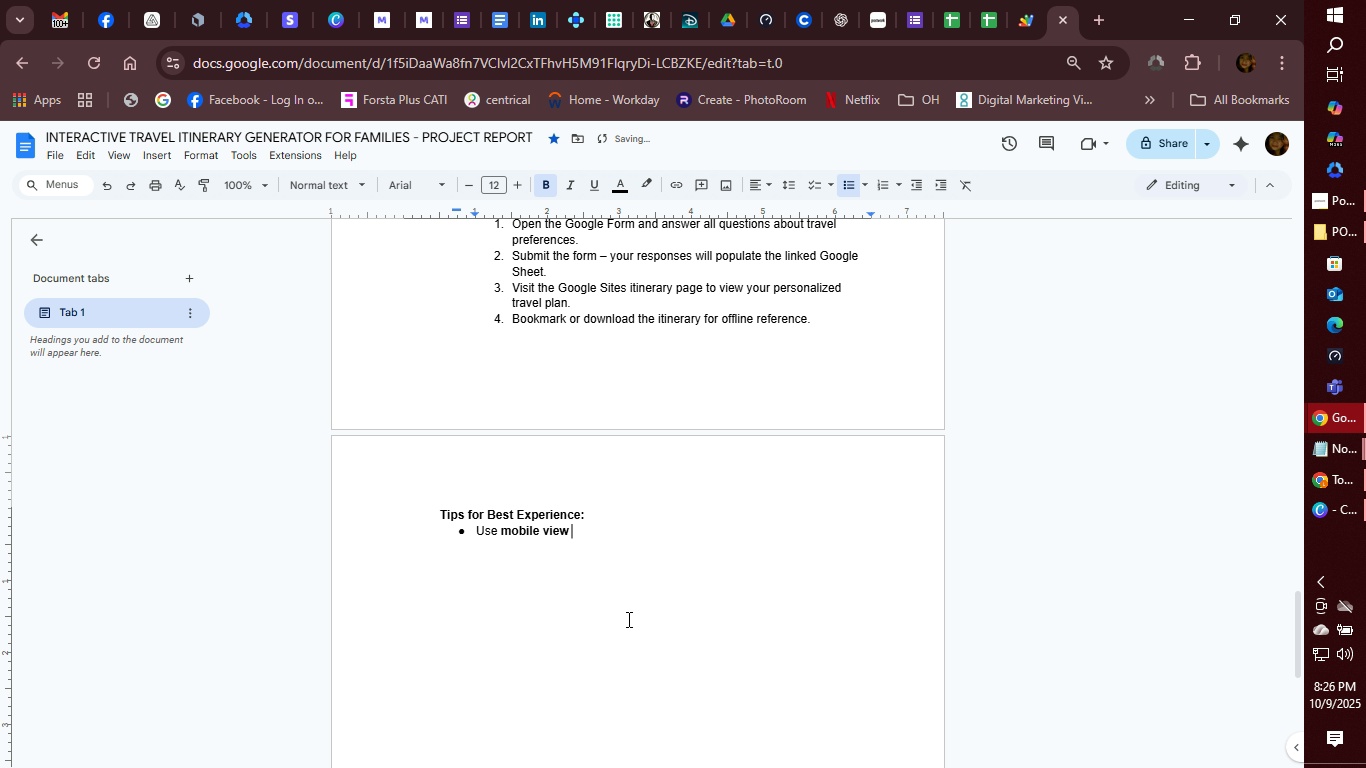 
key(Control+B)
 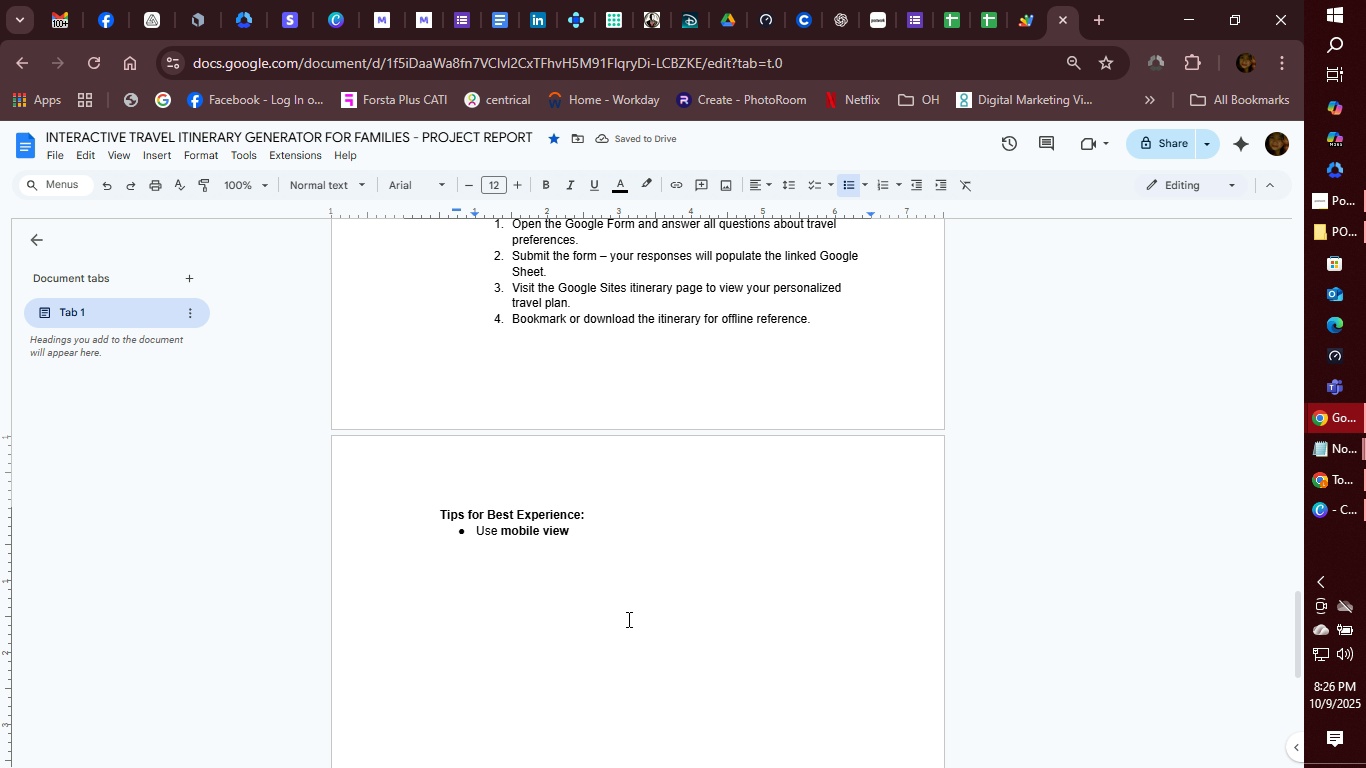 
type(for convenience while traveling.)
 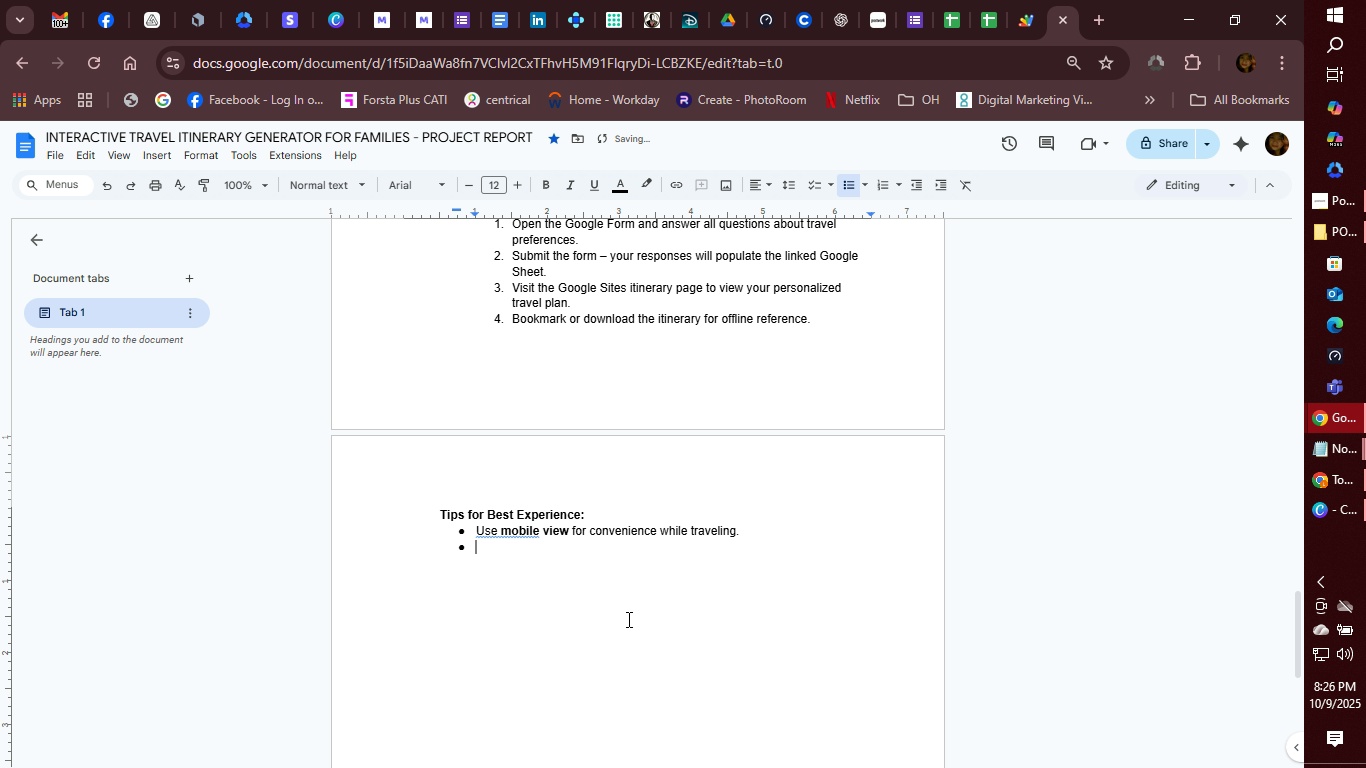 
key(Enter)
 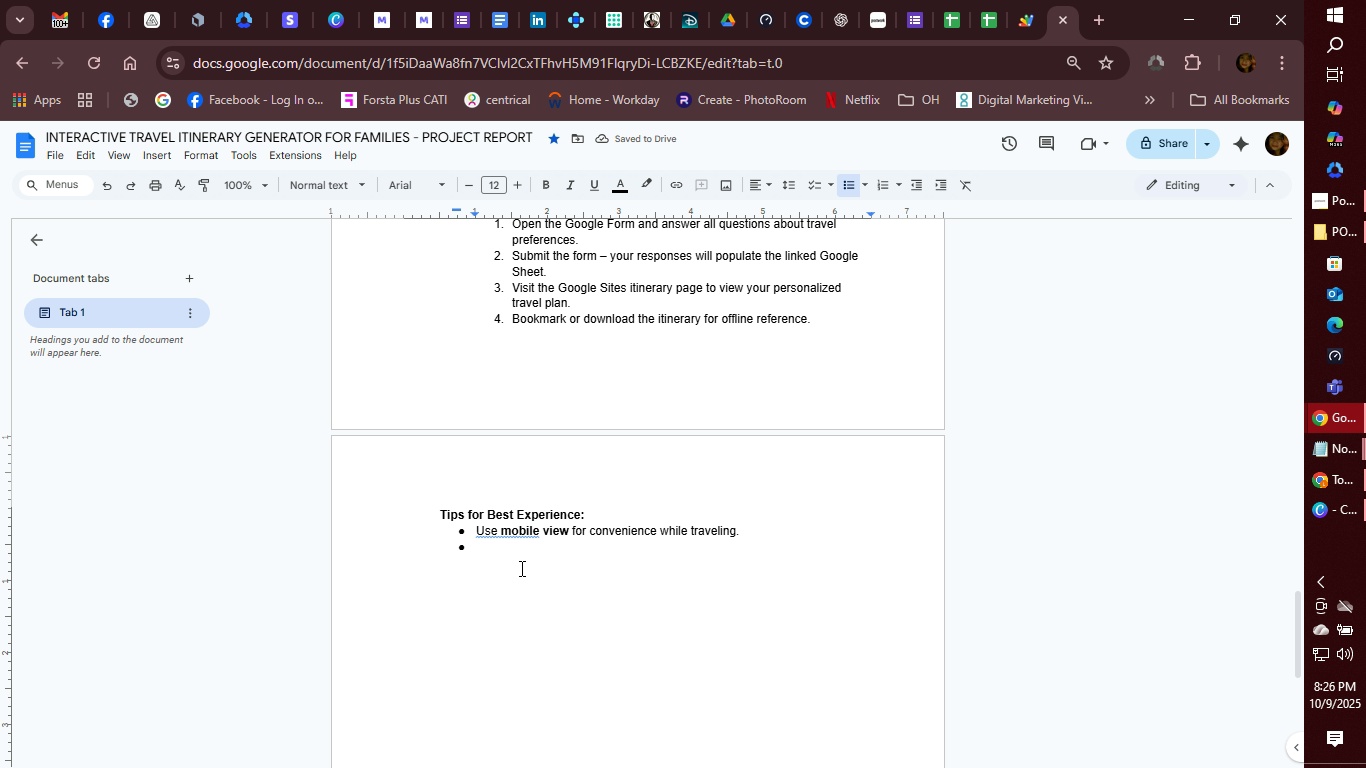 
right_click([509, 531])
 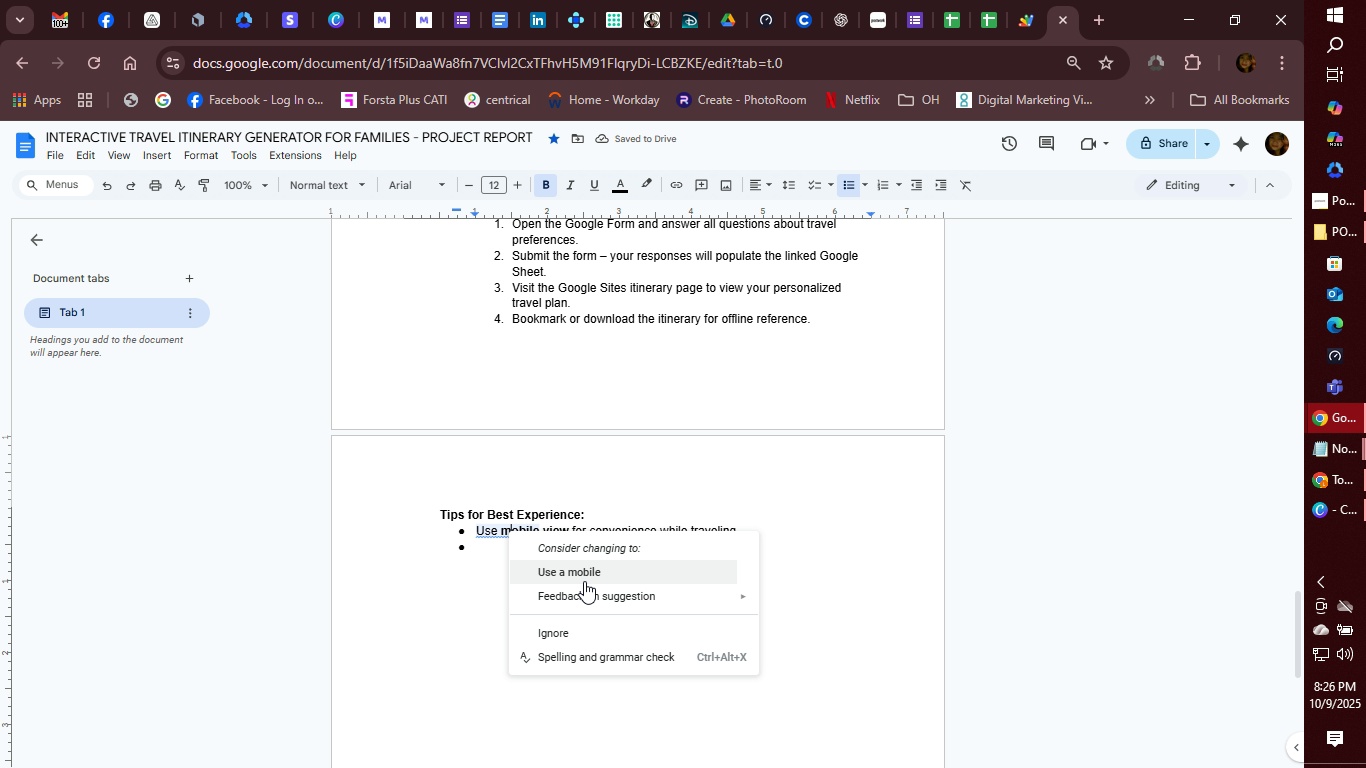 
left_click([594, 577])
 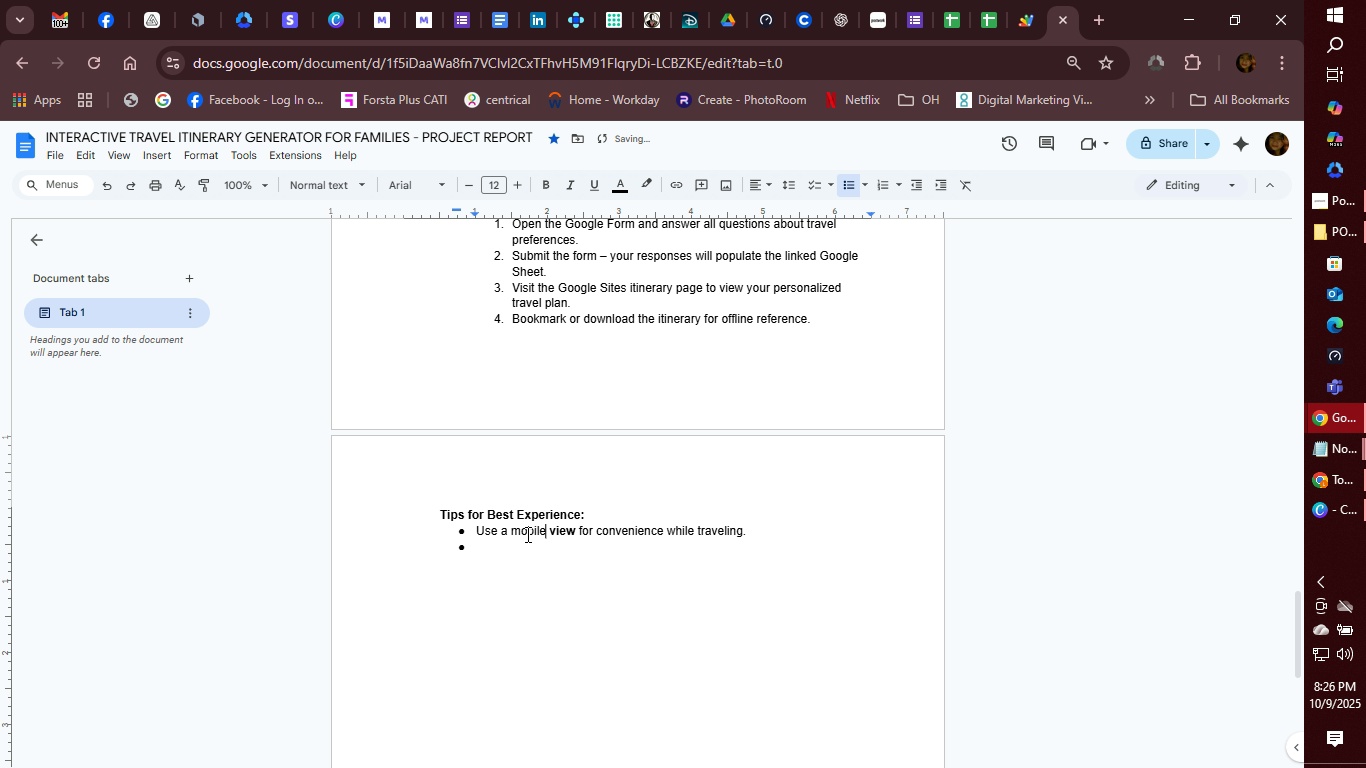 
right_click([526, 534])
 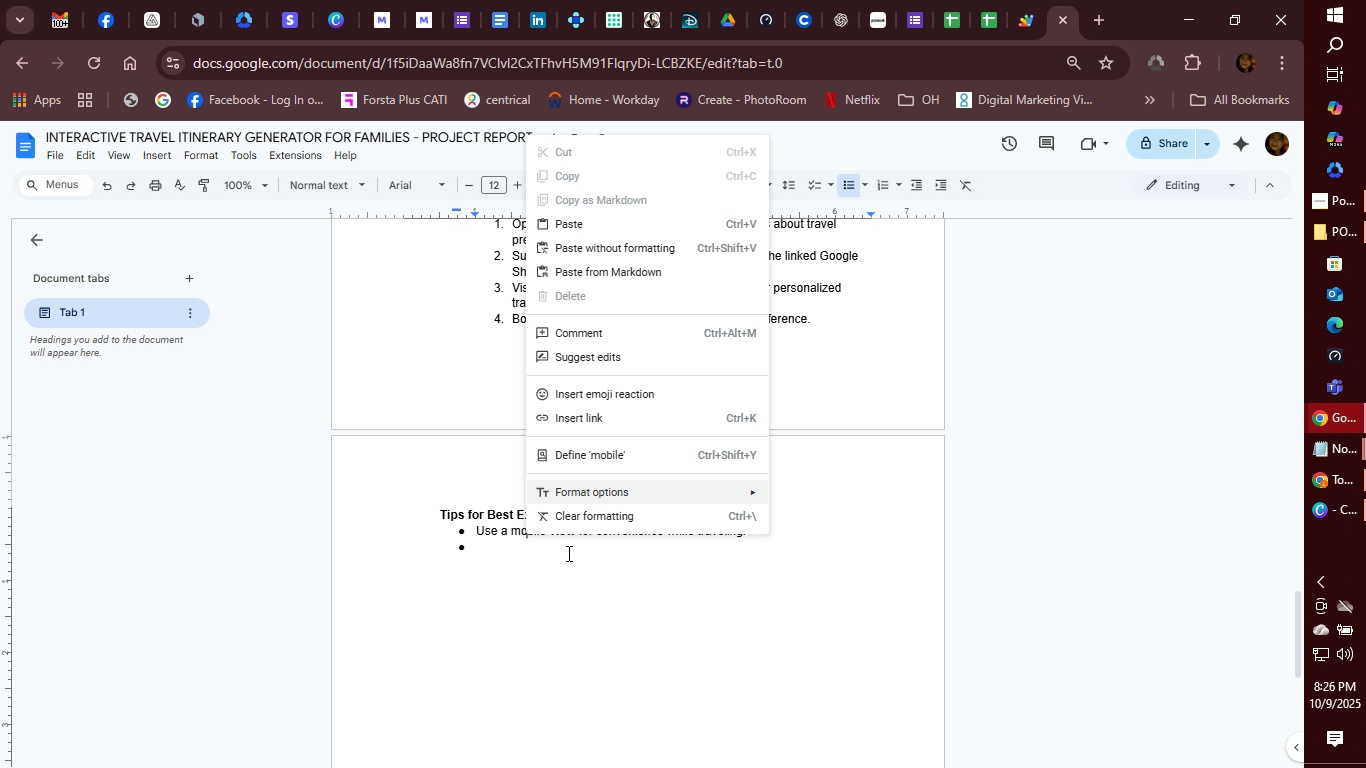 
left_click([562, 585])
 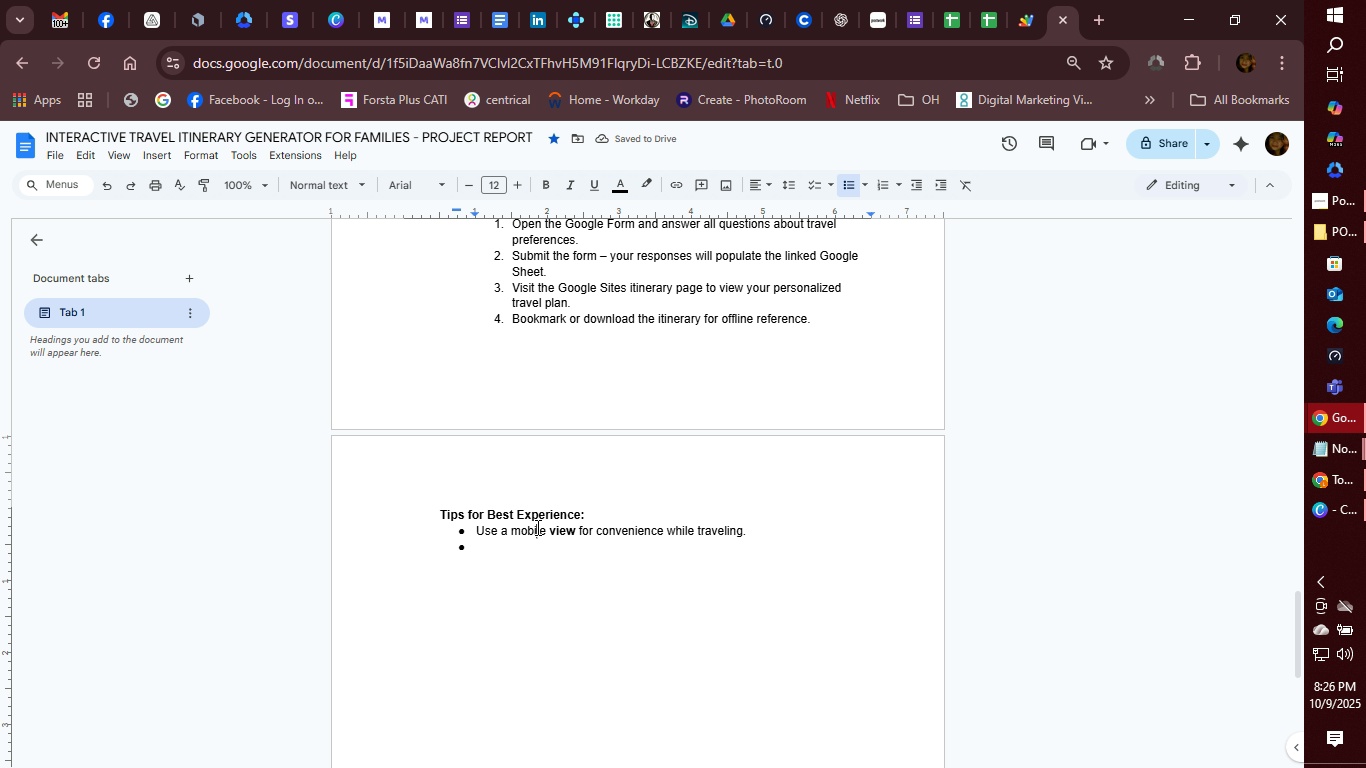 
double_click([536, 527])
 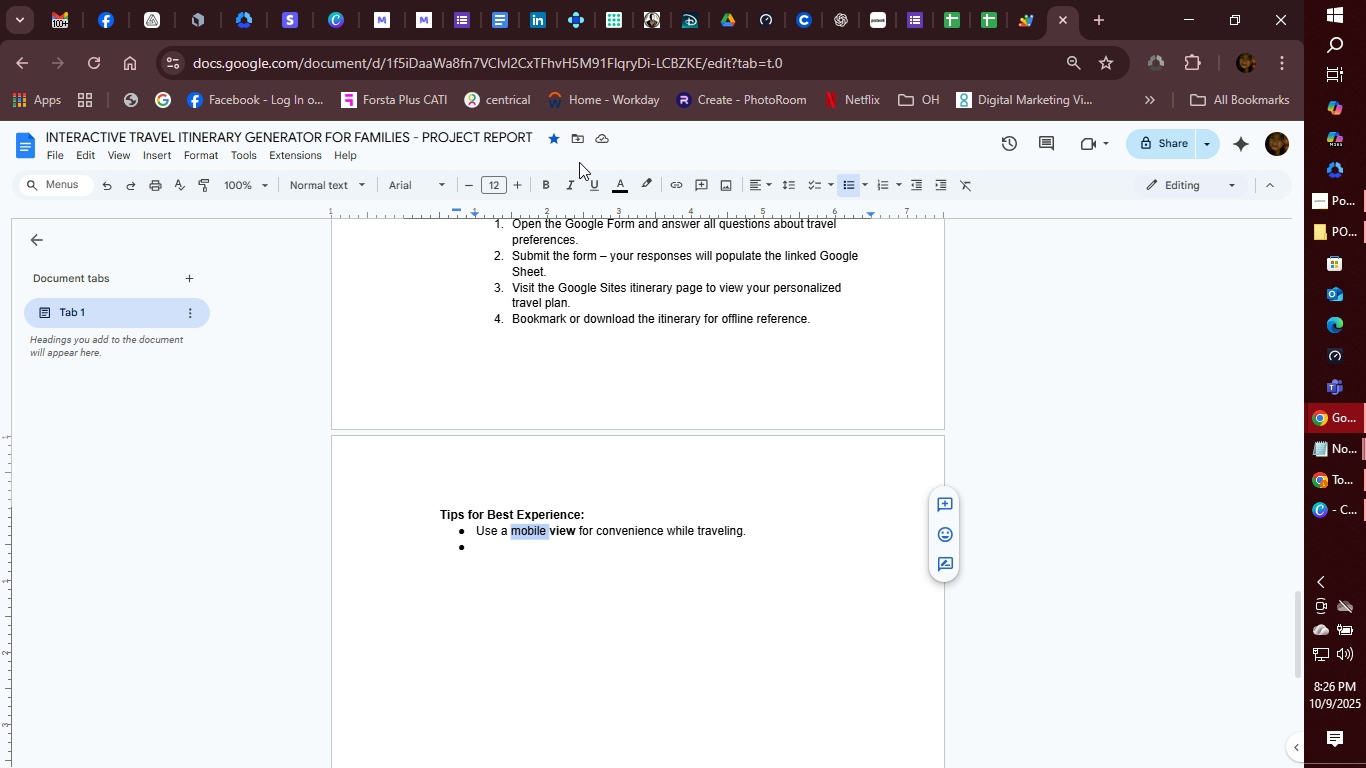 
left_click([535, 185])
 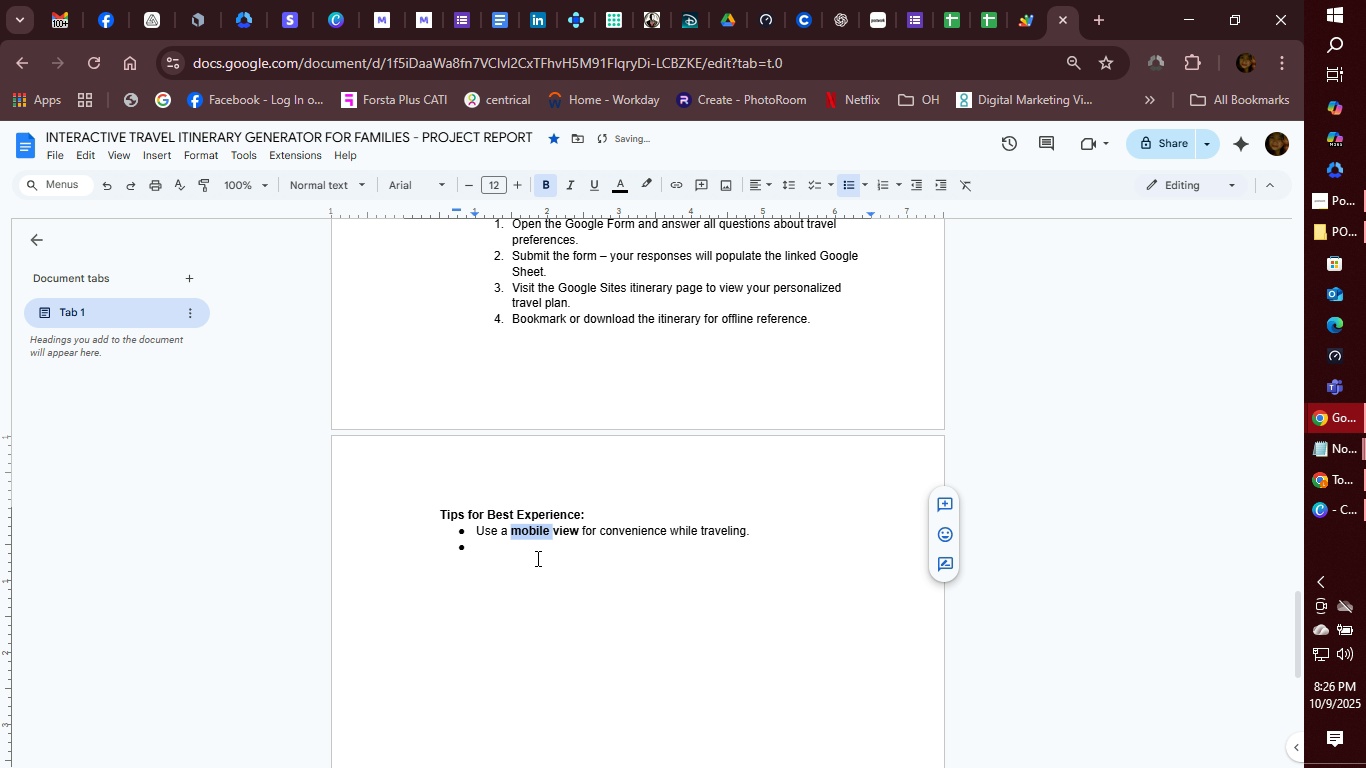 
left_click([536, 559])
 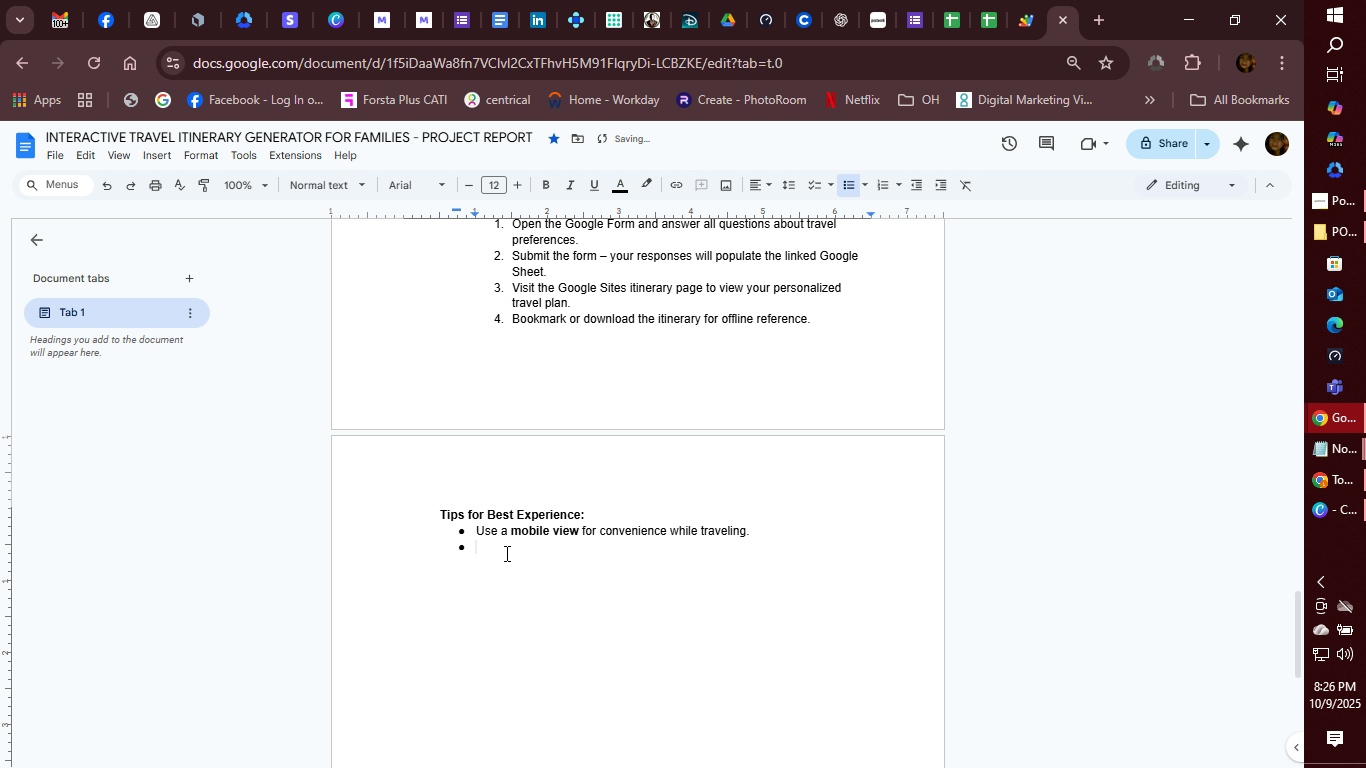 
left_click([505, 553])
 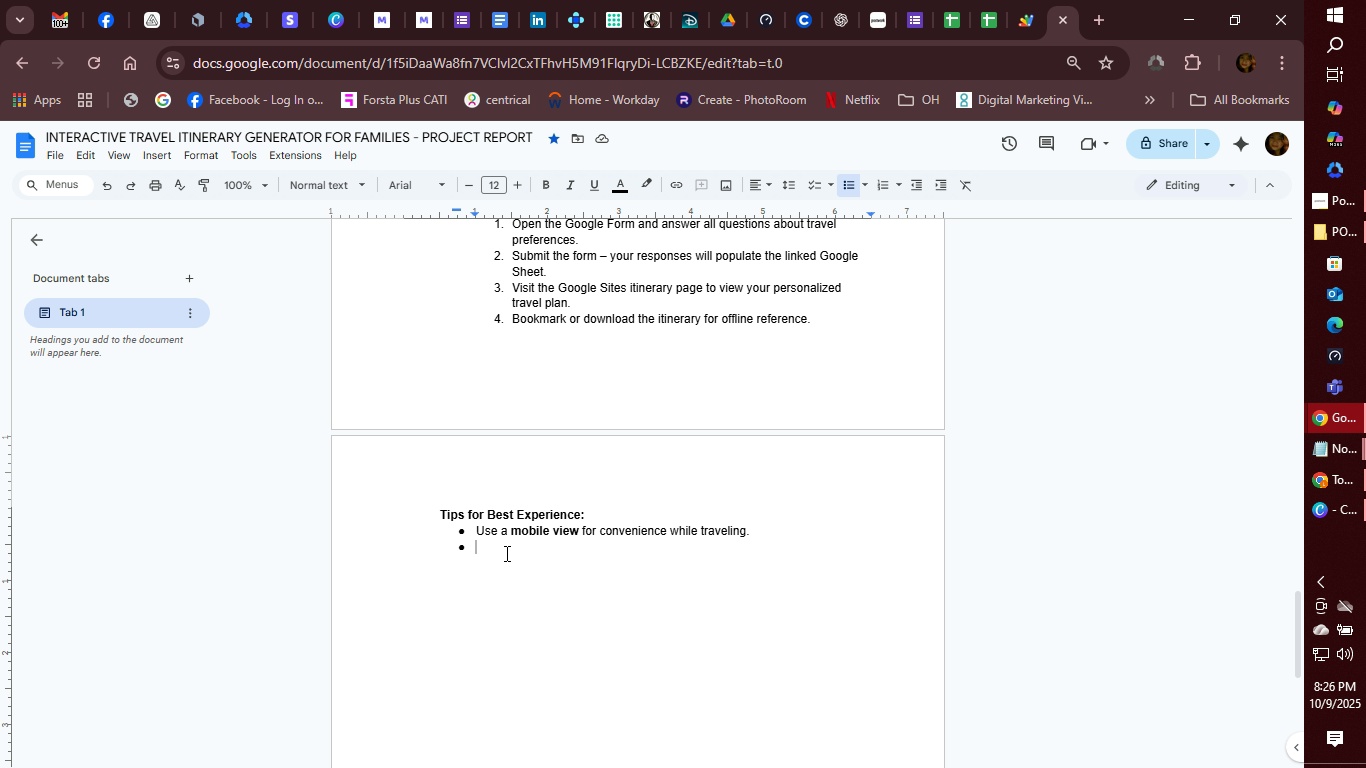 
wait(6.01)
 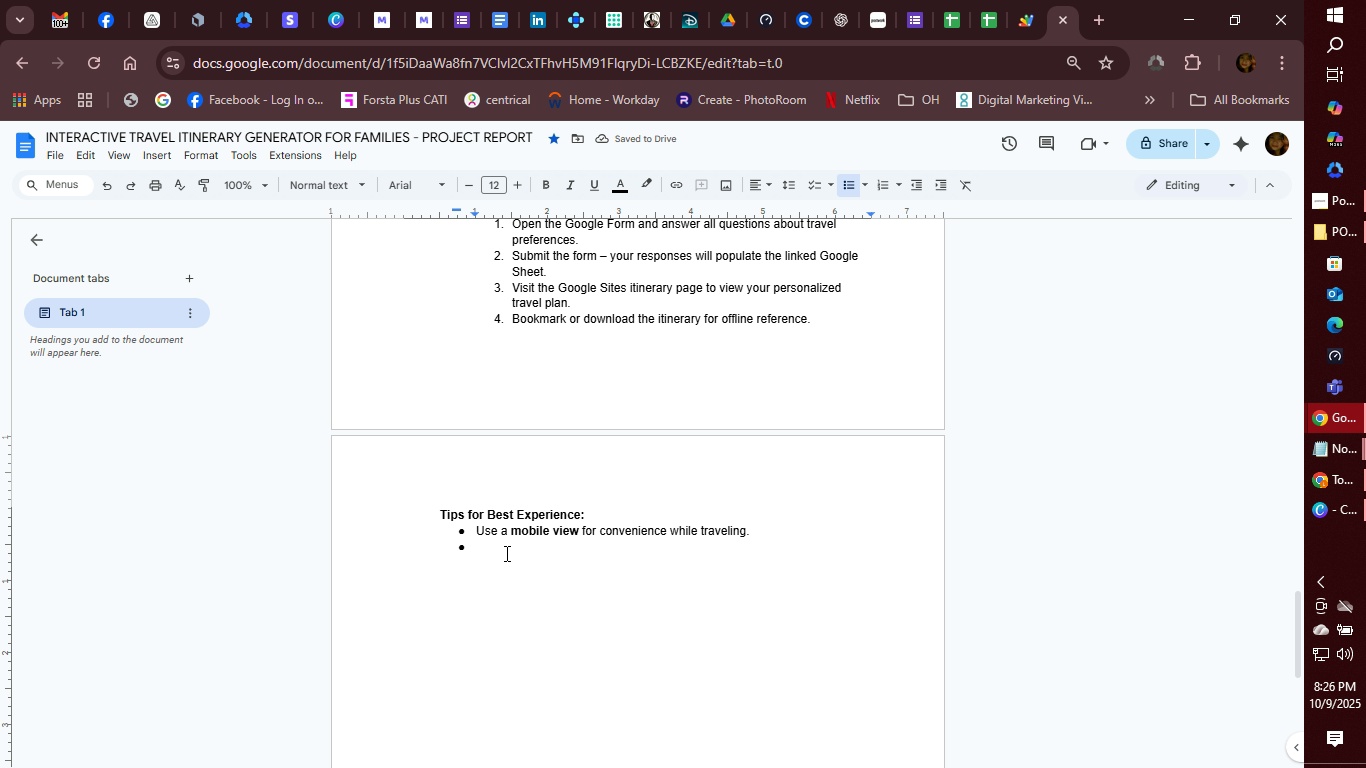 
type(Update responses)
 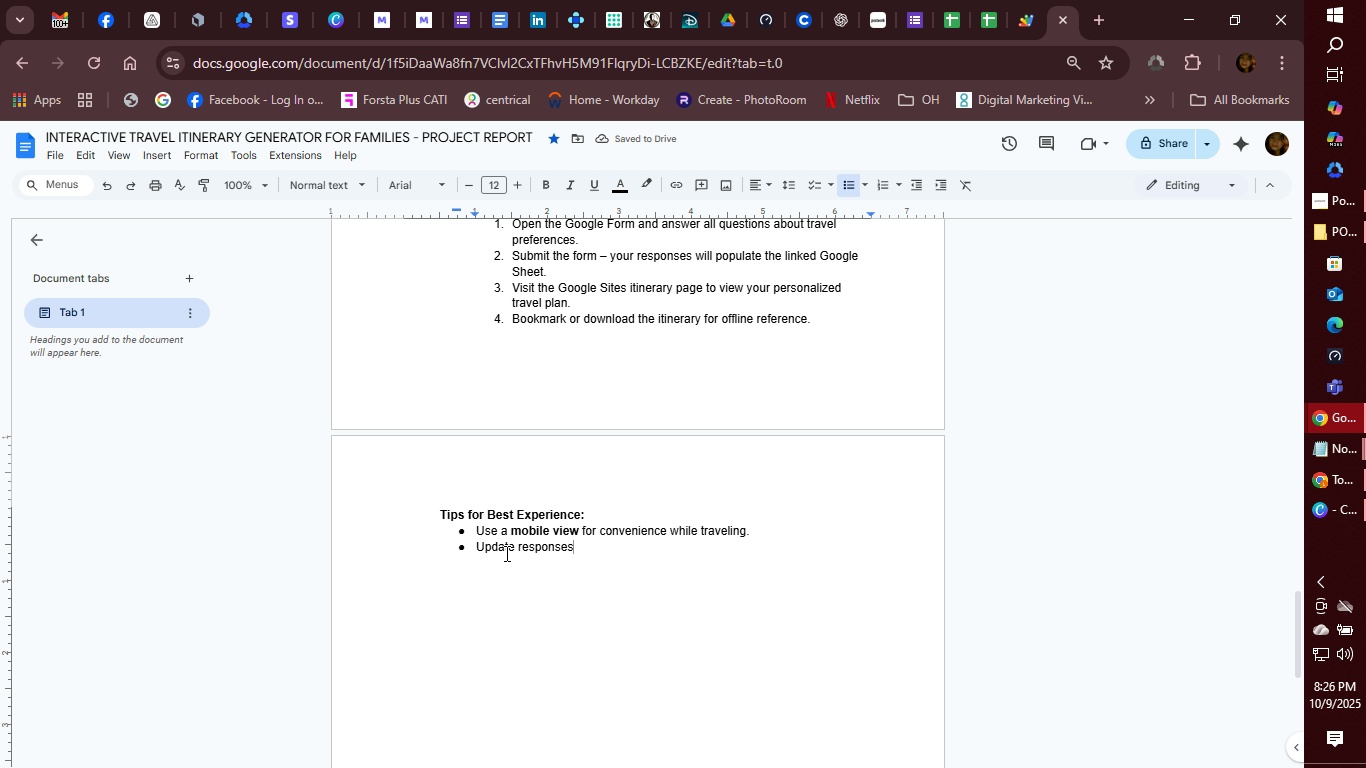 
type( anytime to regena)
key(Backspace)
type(erate)
 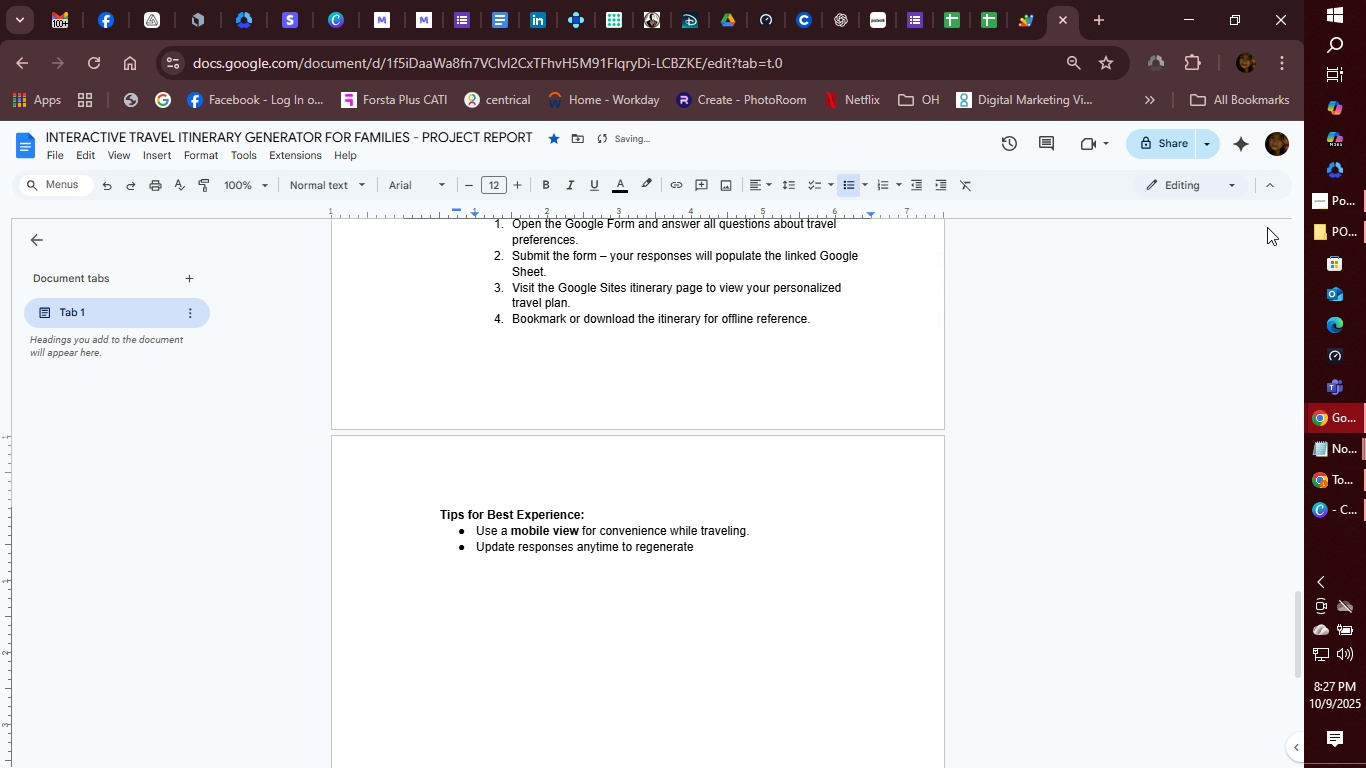 
left_click([1332, 167])
 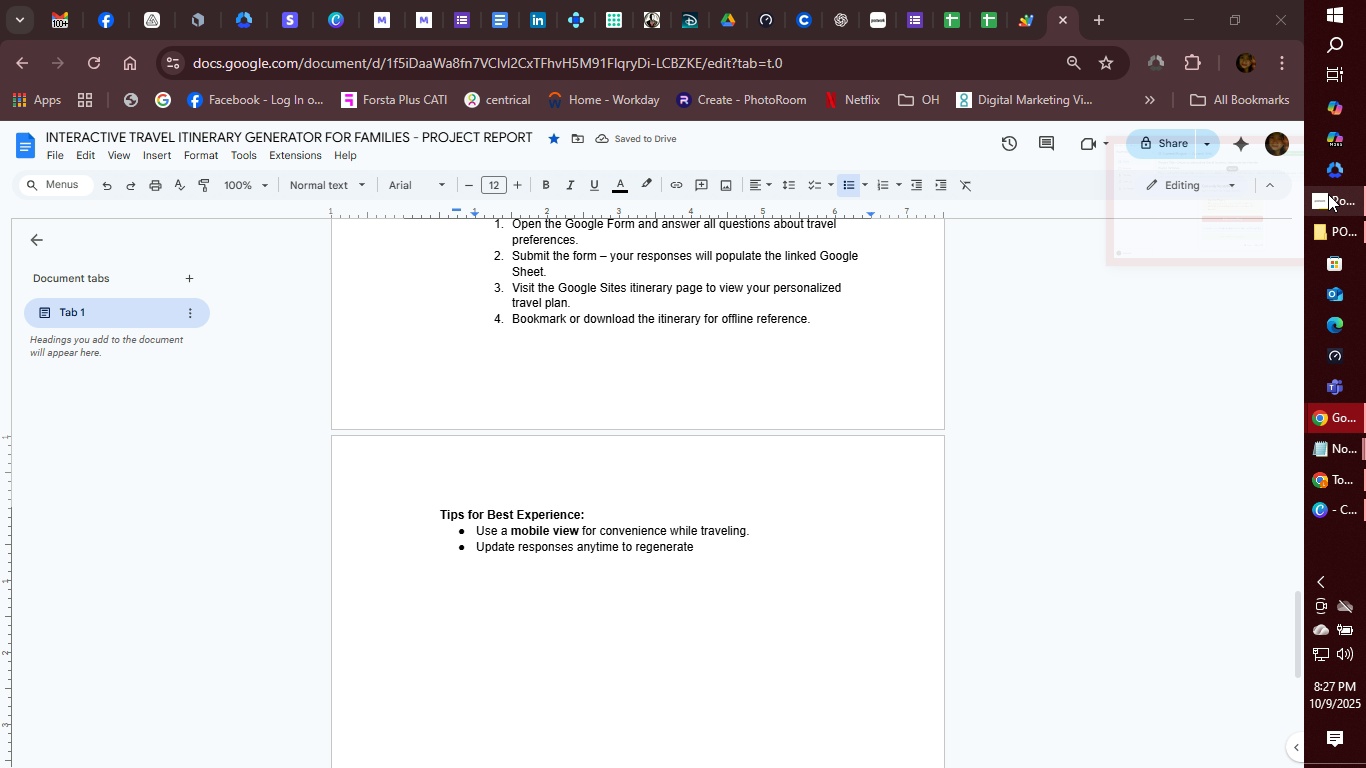 
left_click([1328, 194])